 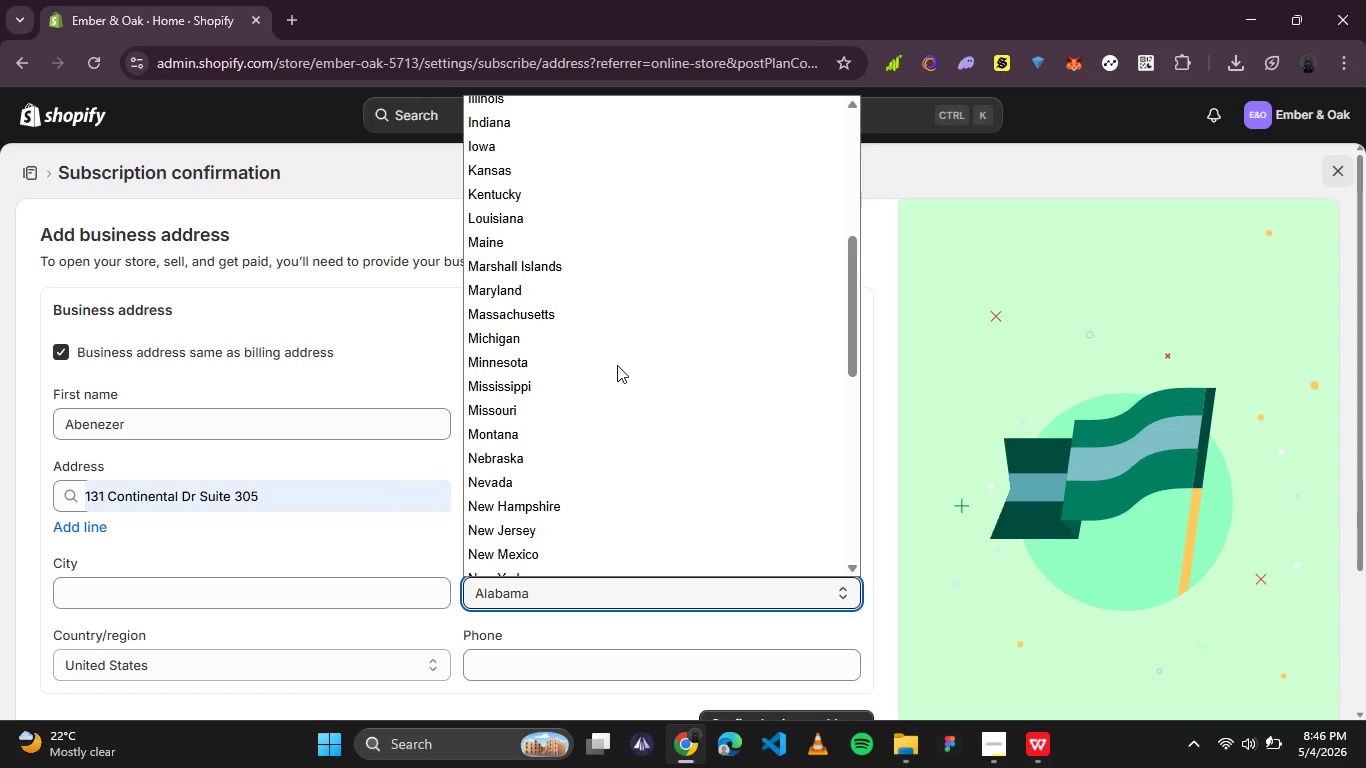 
scroll: coordinate [488, 543], scroll_direction: down, amount: 1.0
 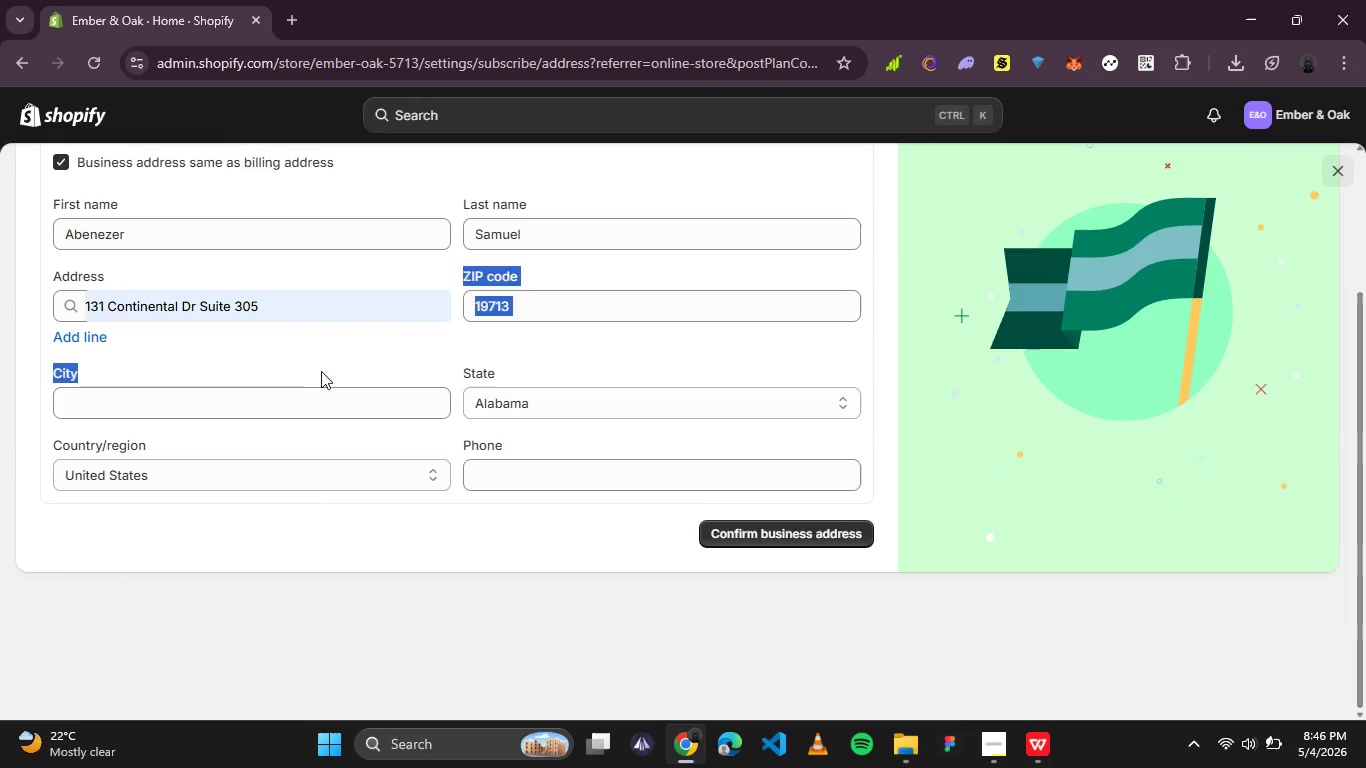 
double_click([318, 378])
 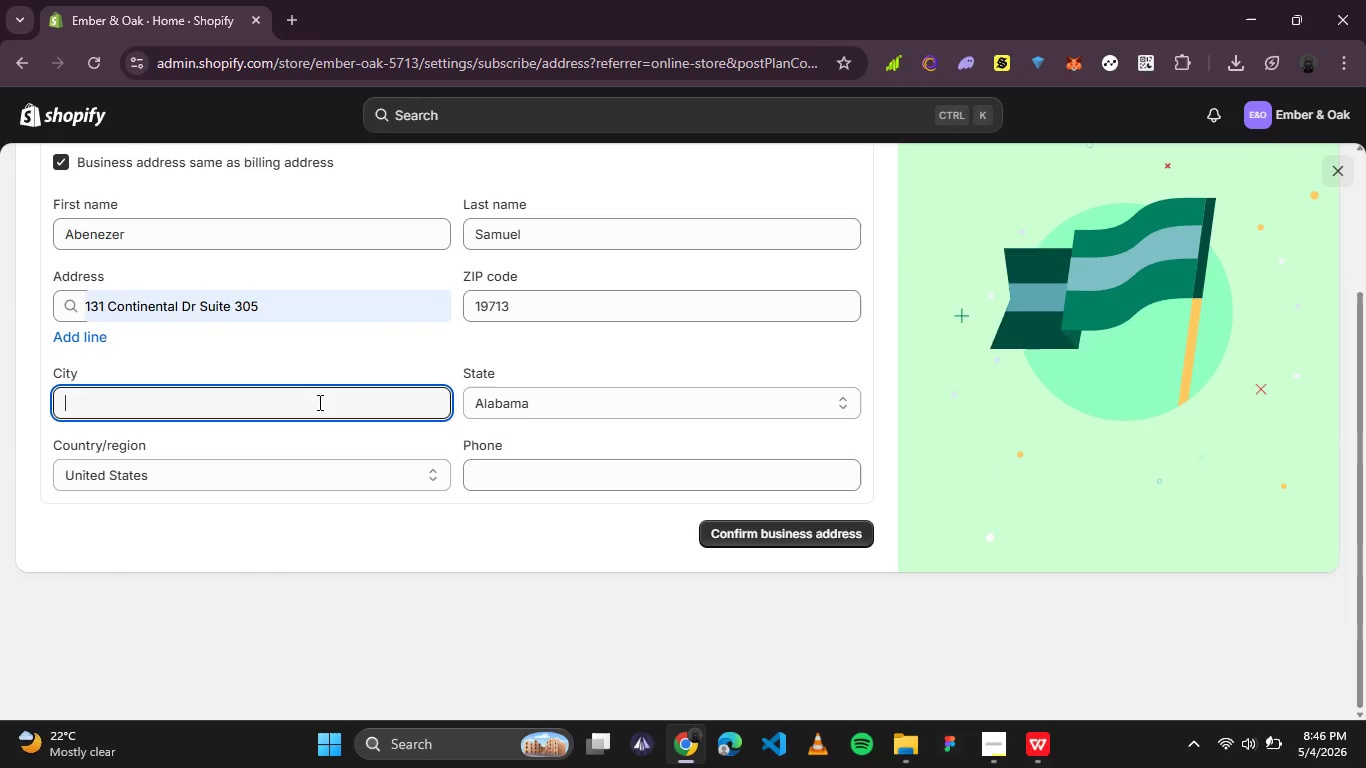 
triple_click([318, 402])
 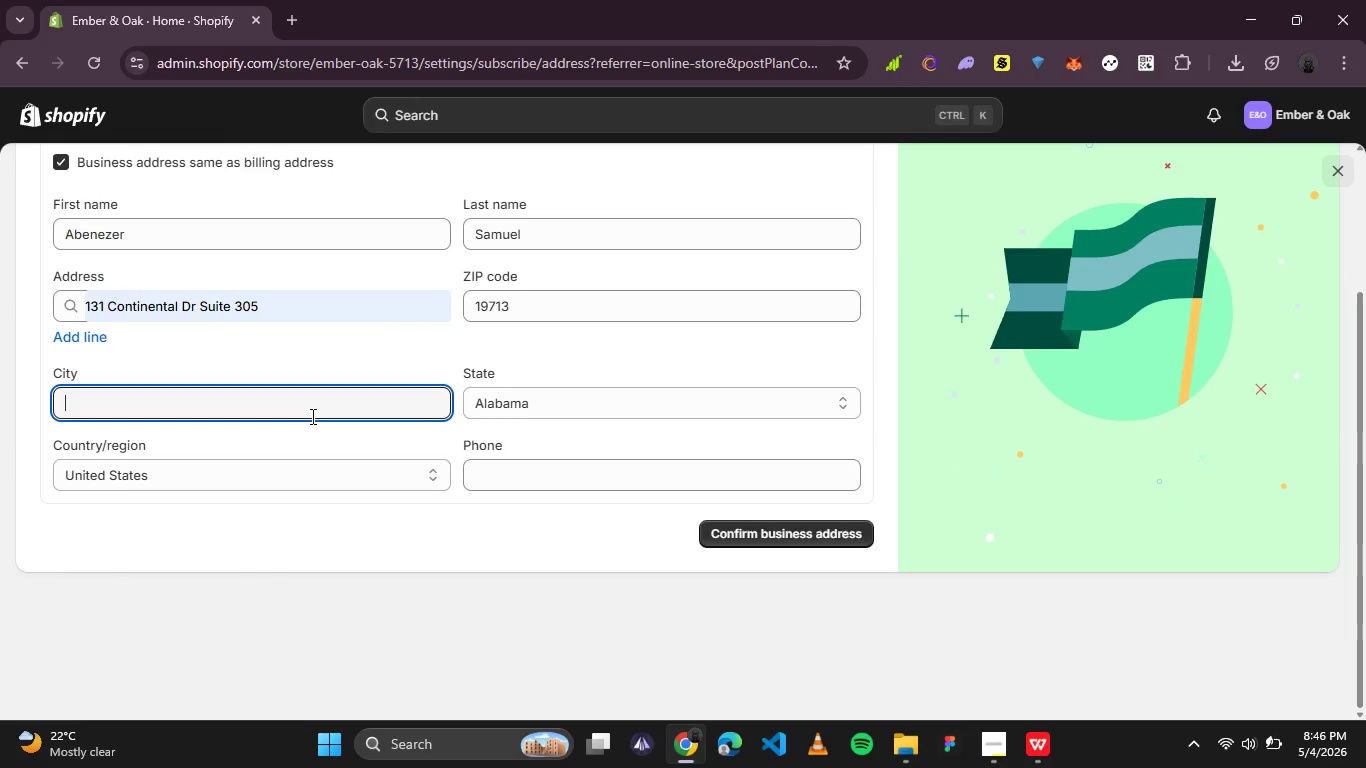 
wait(10.39)
 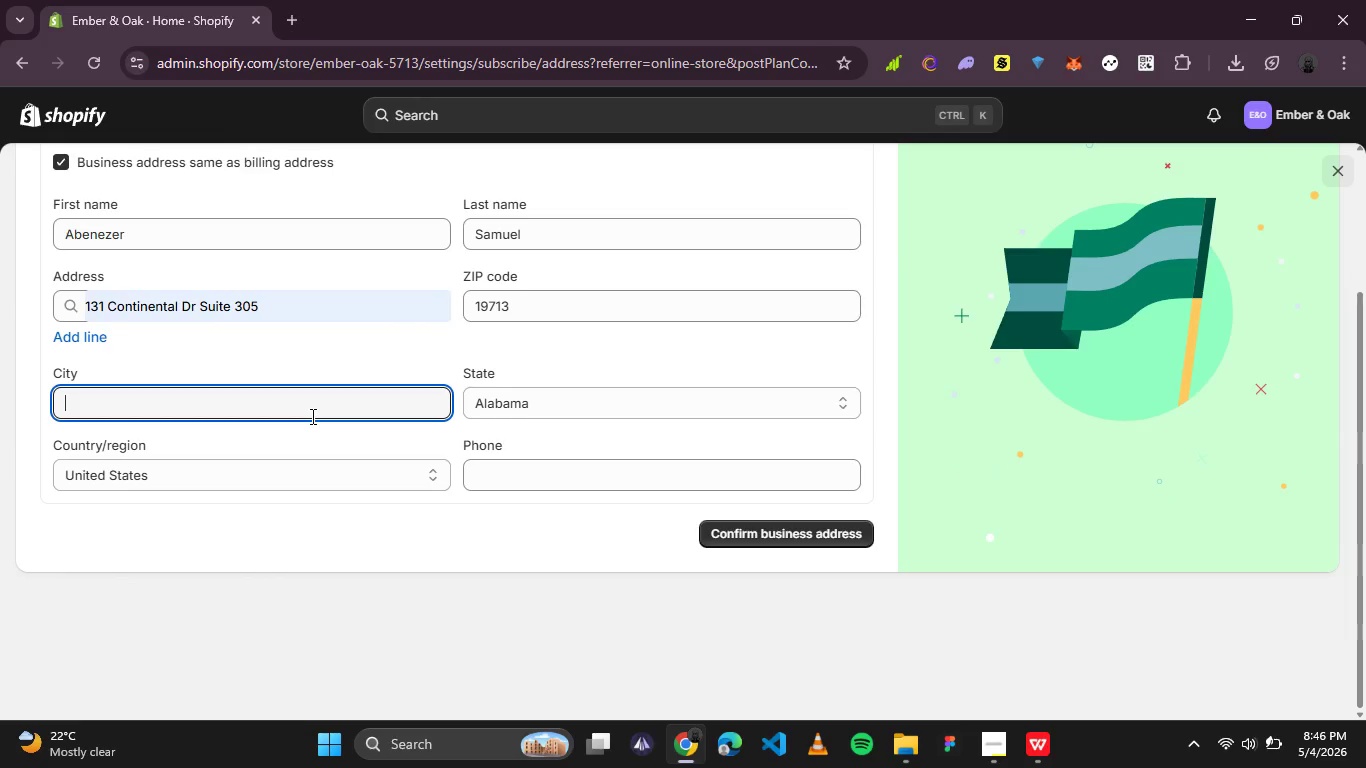 
left_click([573, 402])
 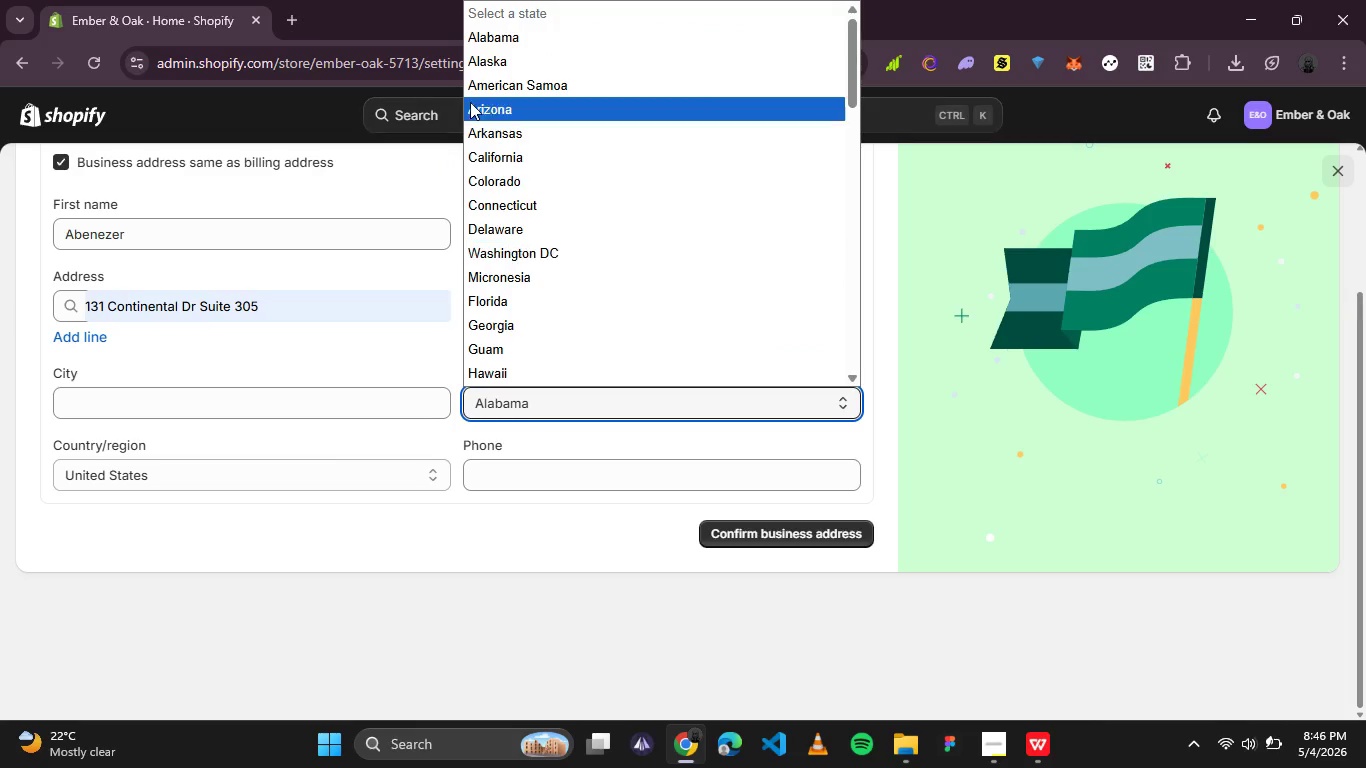 
scroll: coordinate [517, 153], scroll_direction: up, amount: 4.0
 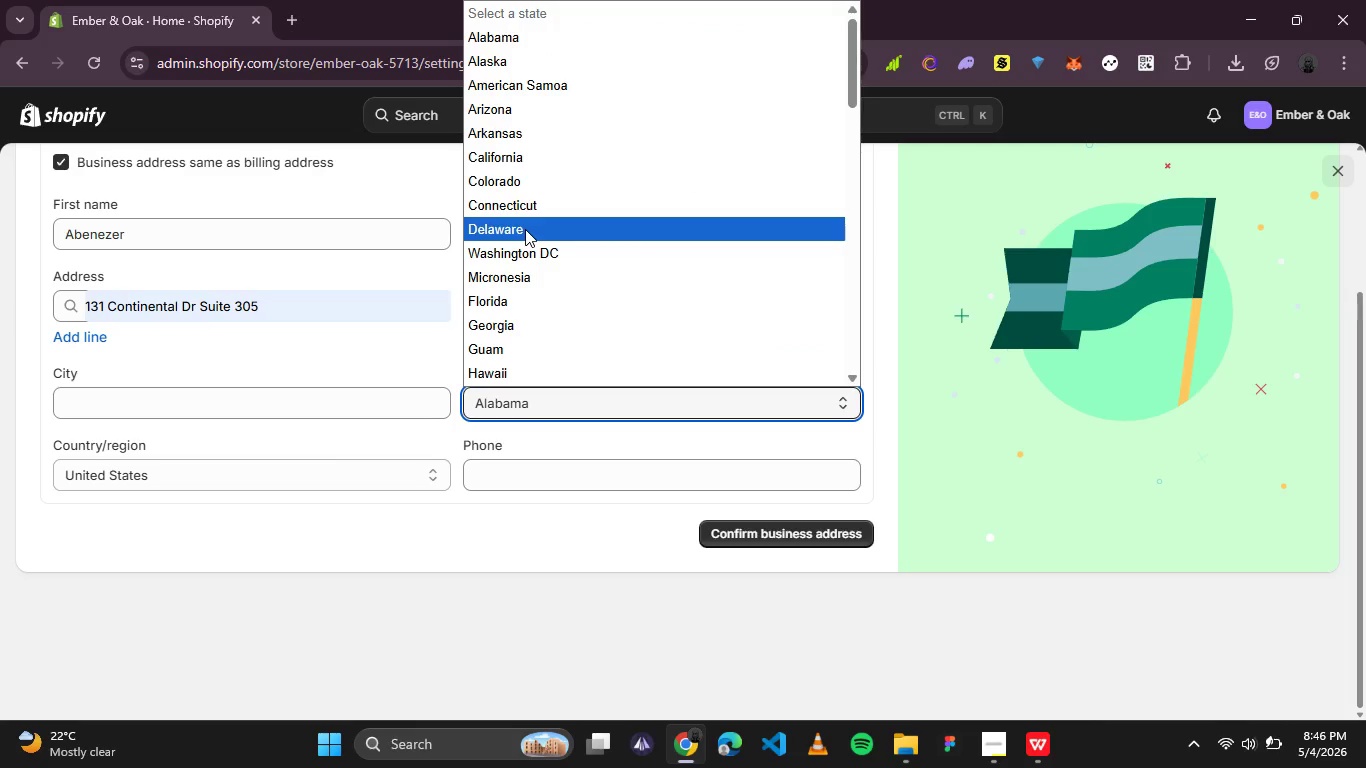 
left_click([525, 229])
 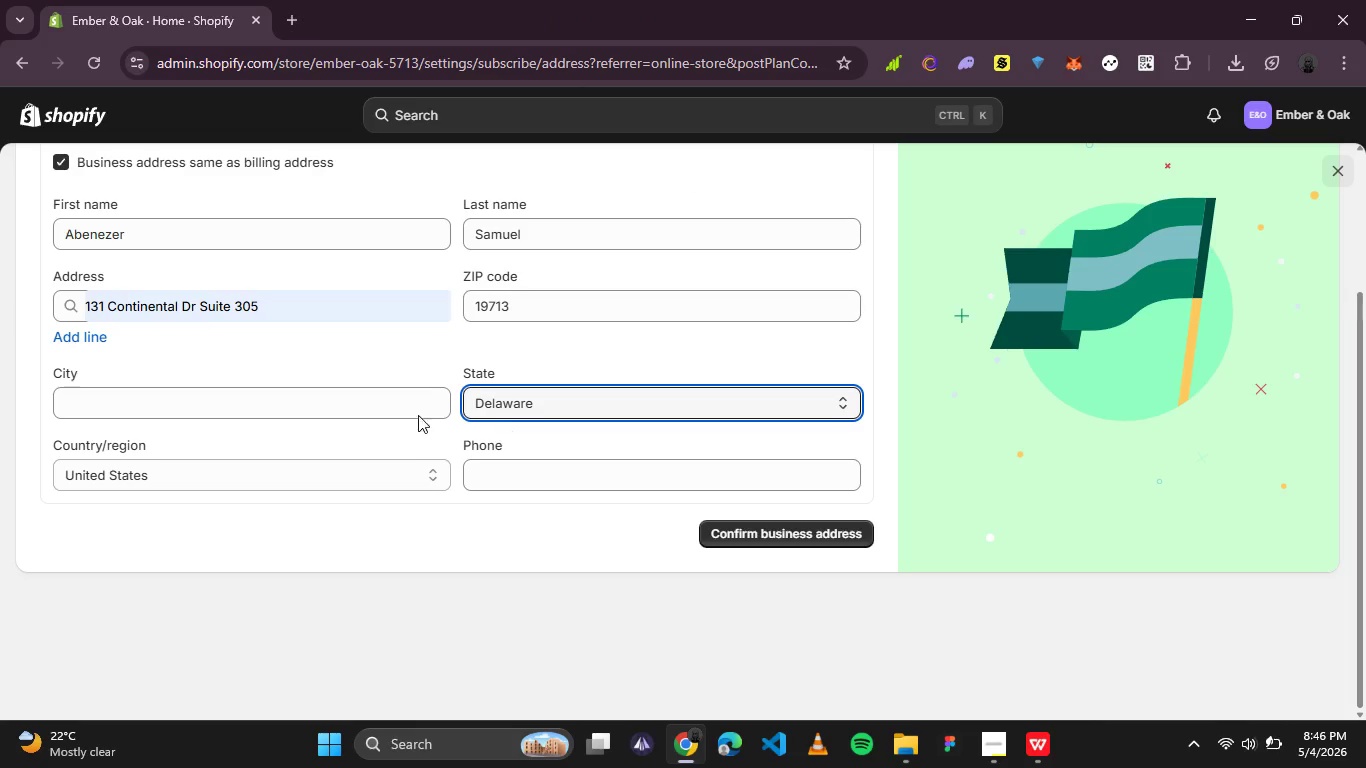 
left_click([358, 407])
 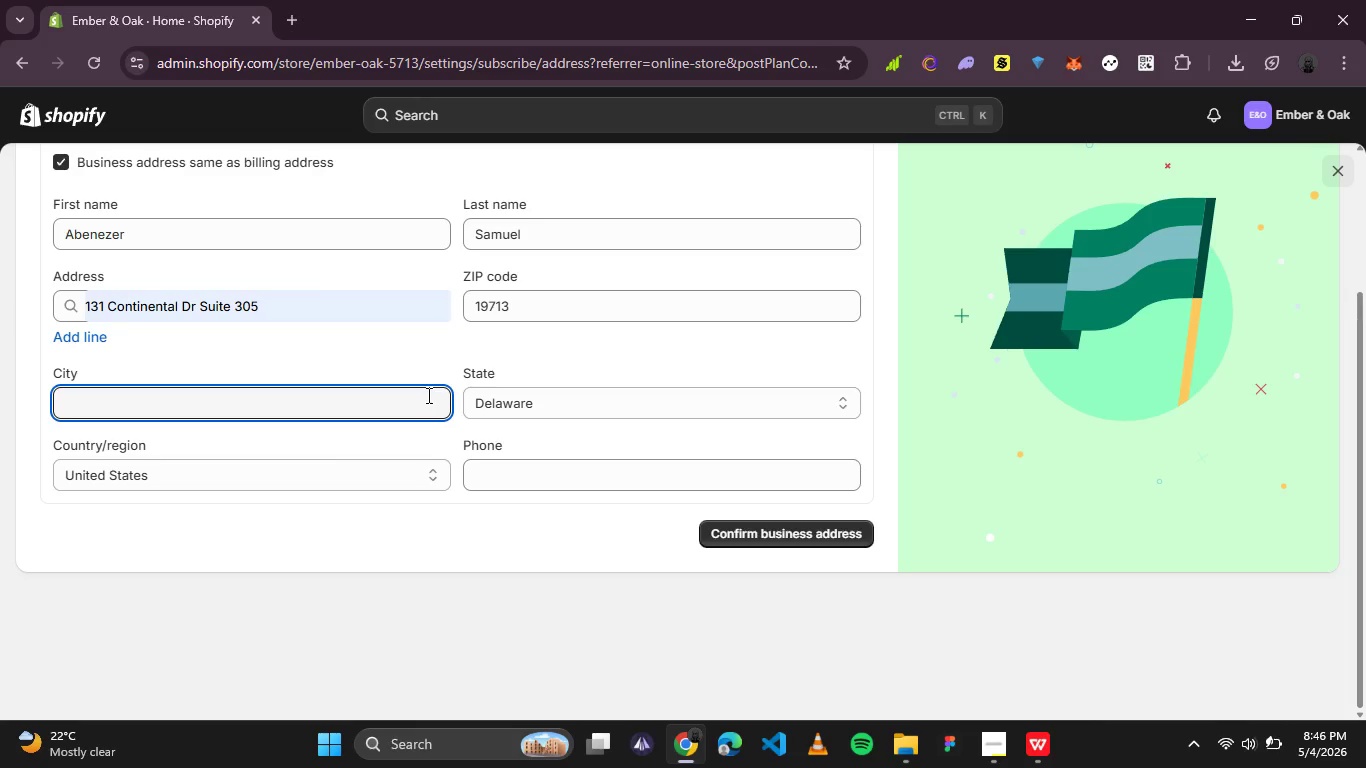 
wait(7.73)
 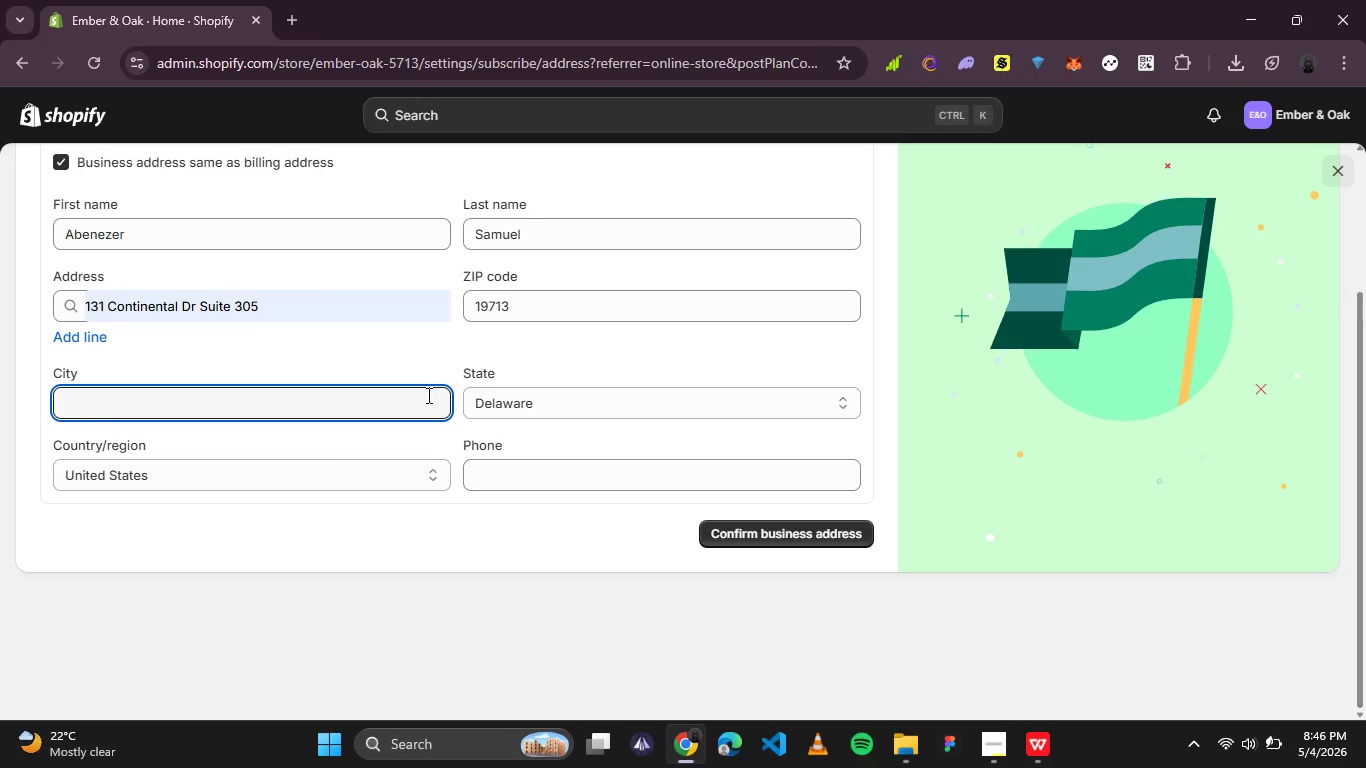 
left_click([793, 521])
 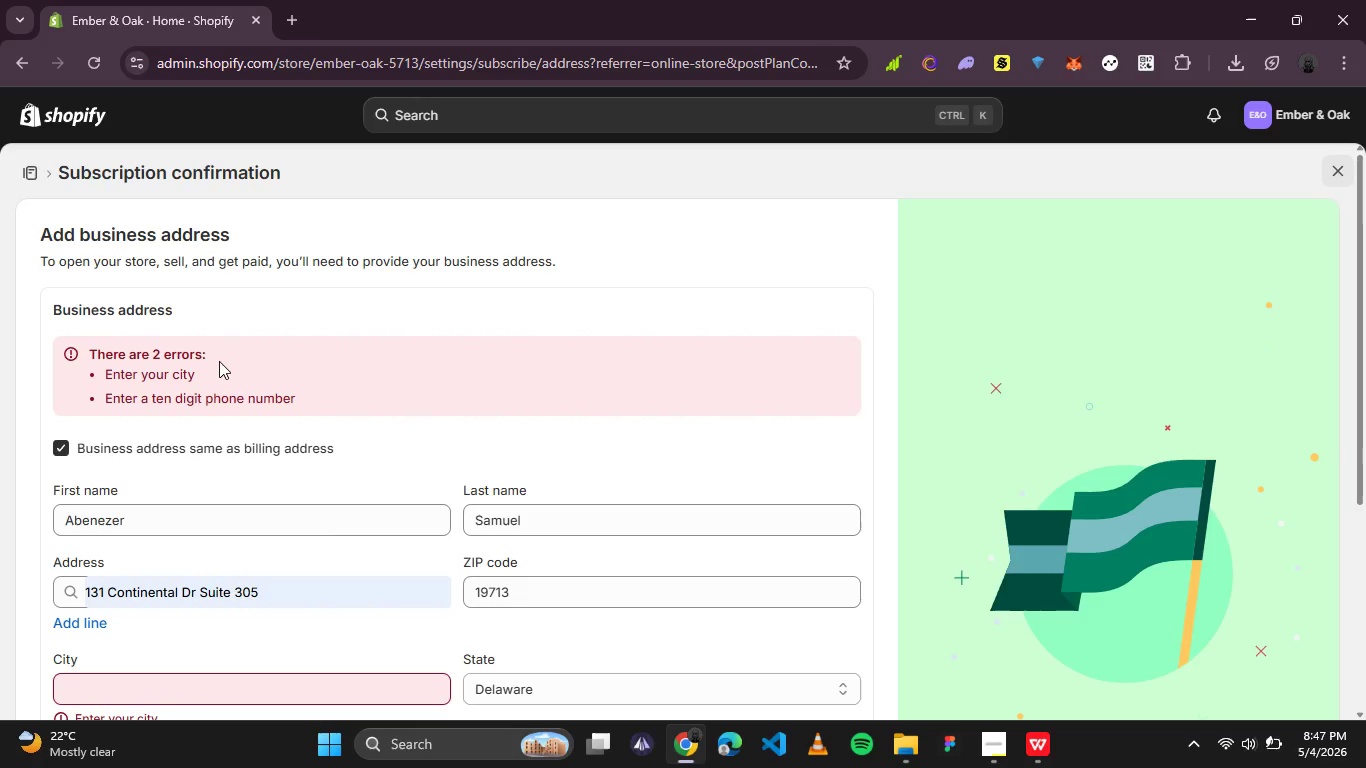 
scroll: coordinate [227, 358], scroll_direction: down, amount: 1.0
 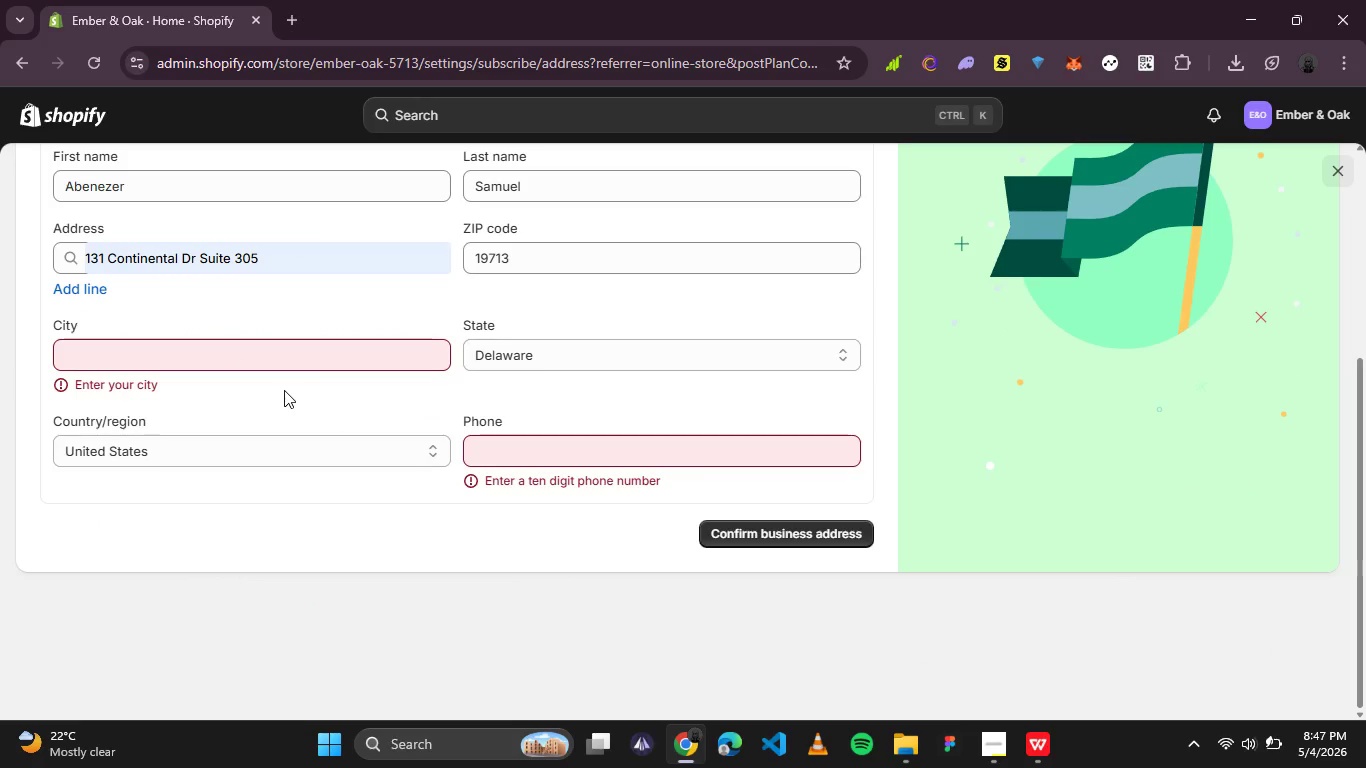 
type(DE)
 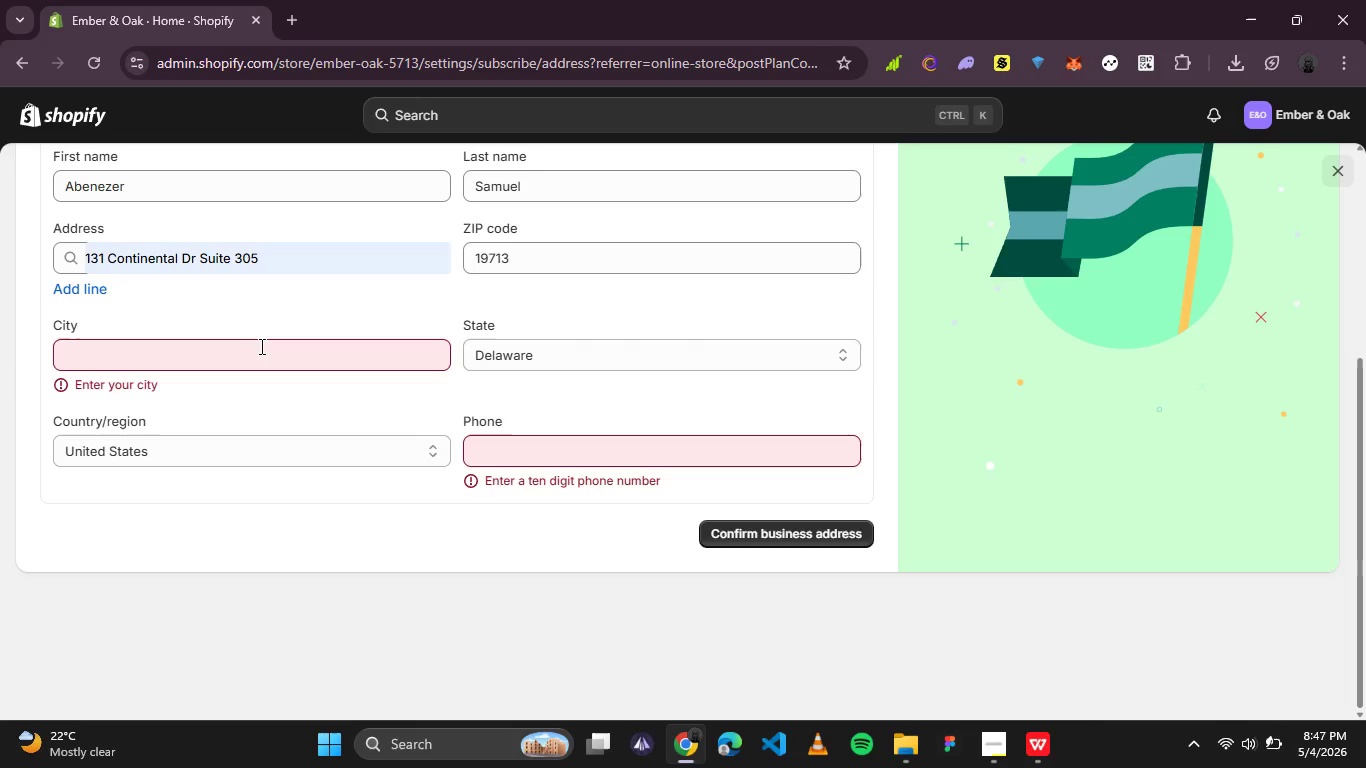 
left_click([260, 346])
 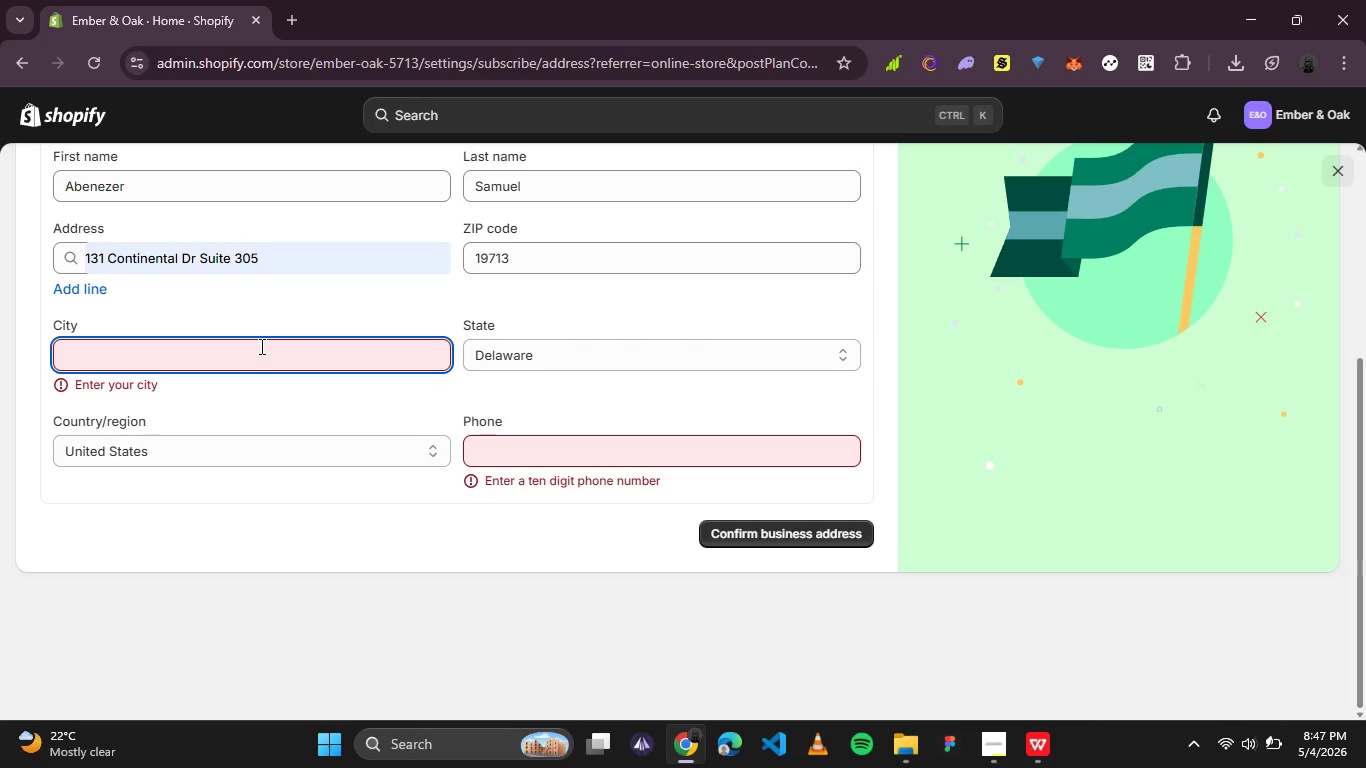 
type(DE)
 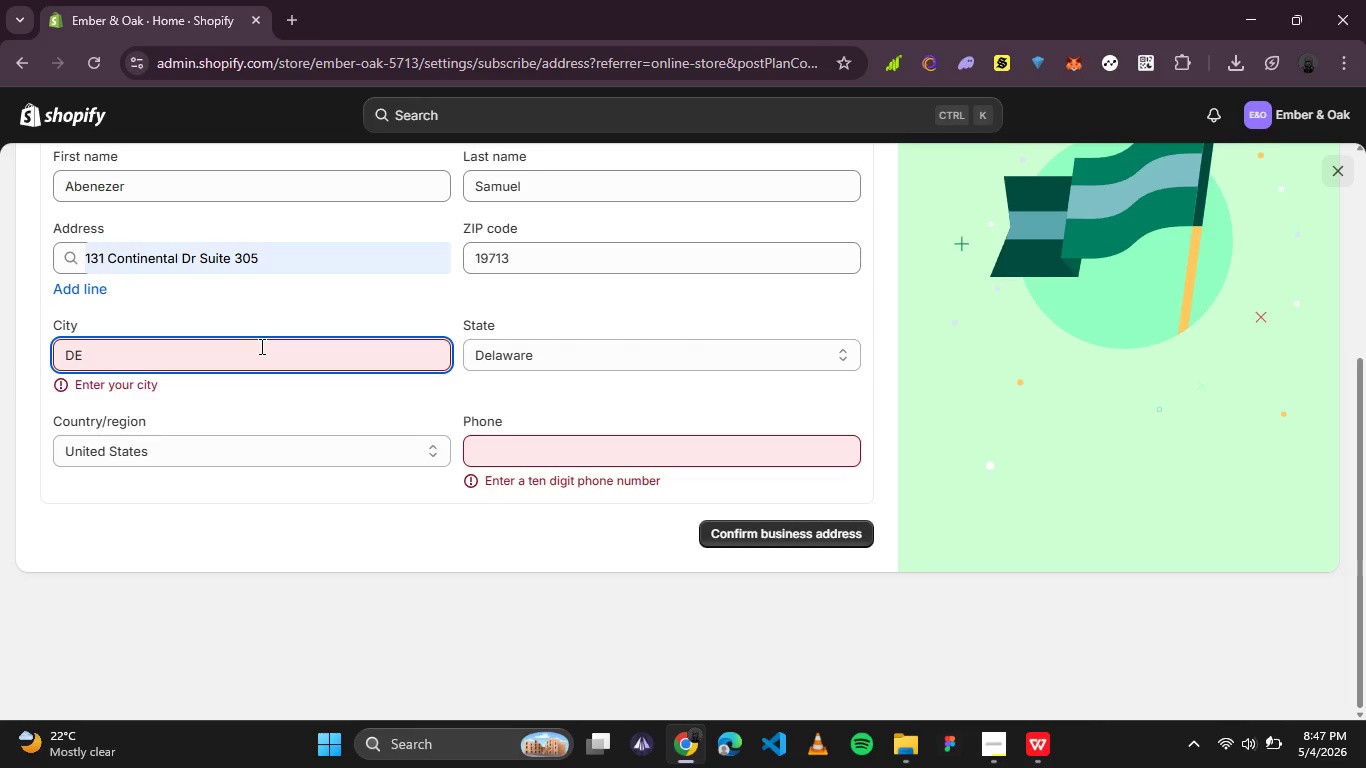 
wait(31.77)
 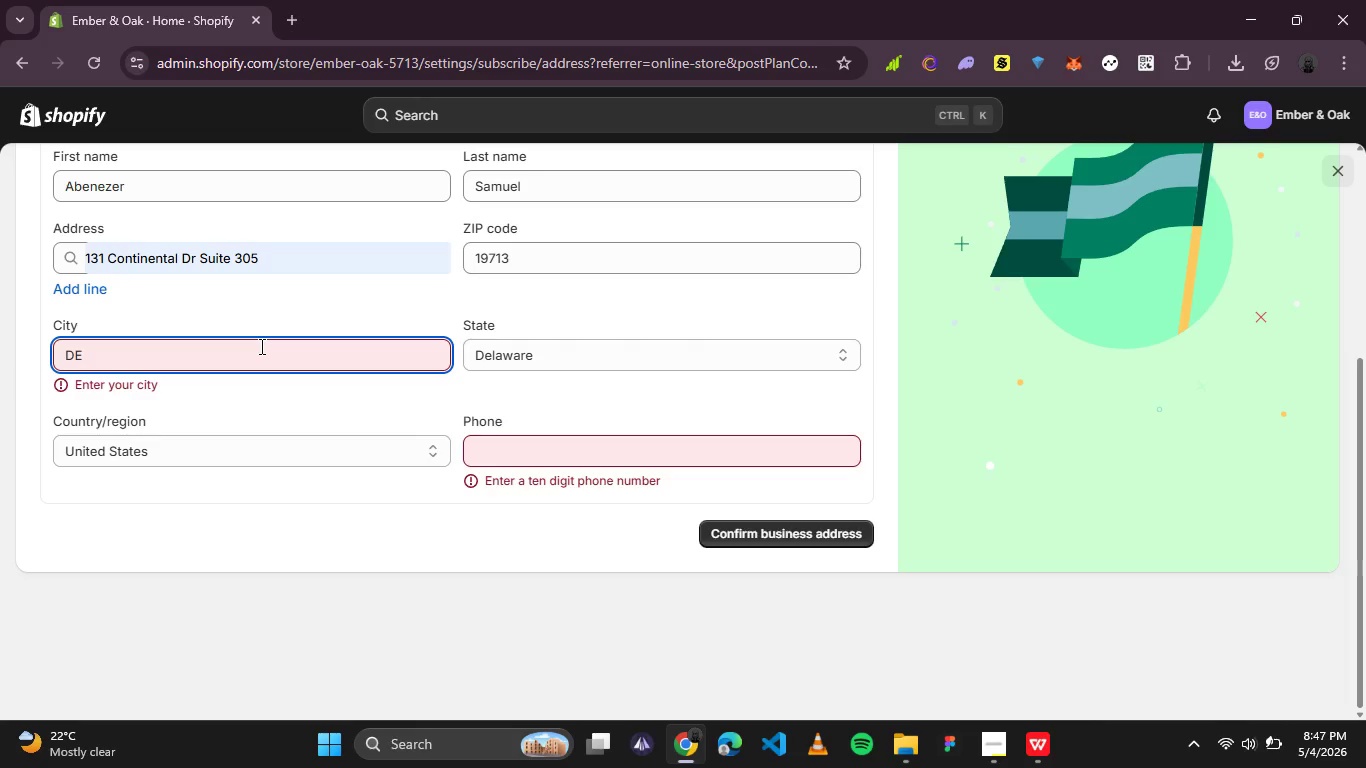 
left_click([565, 454])
 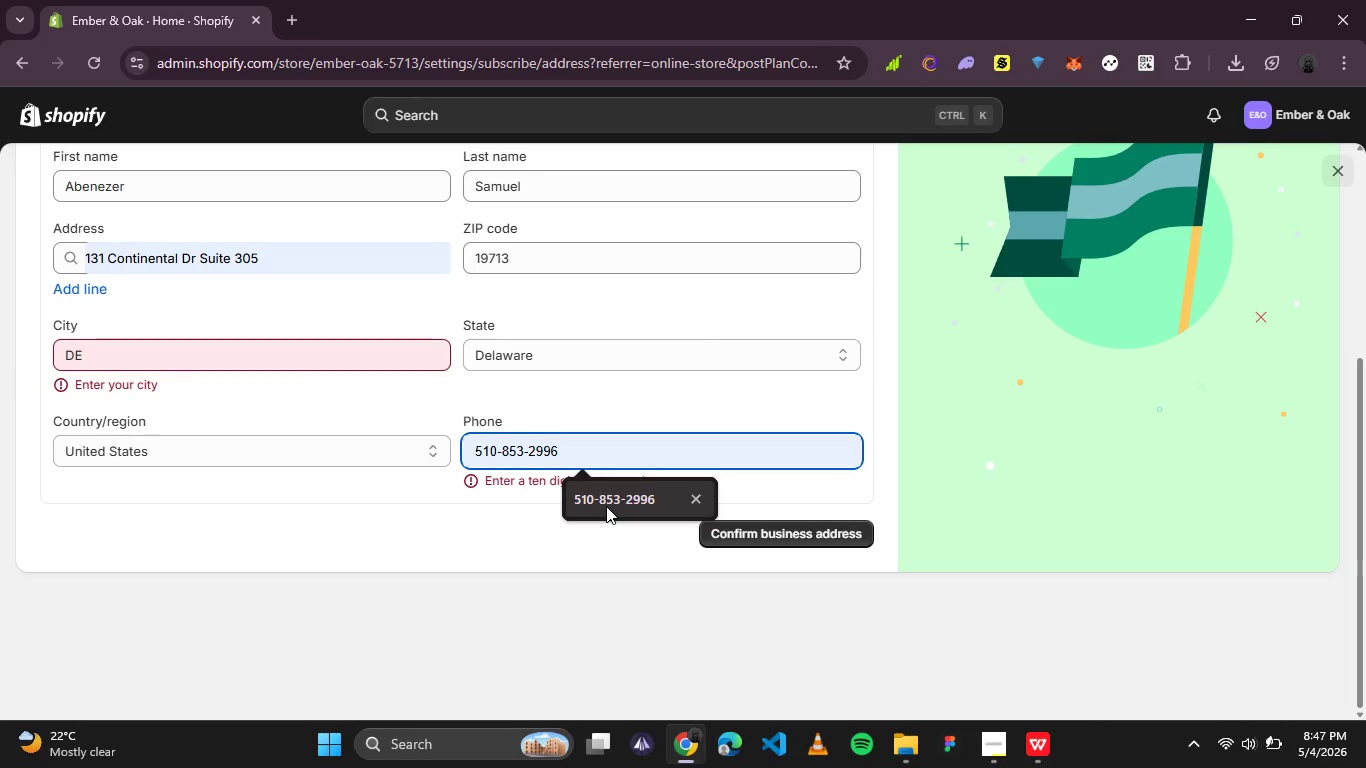 
left_click([606, 506])
 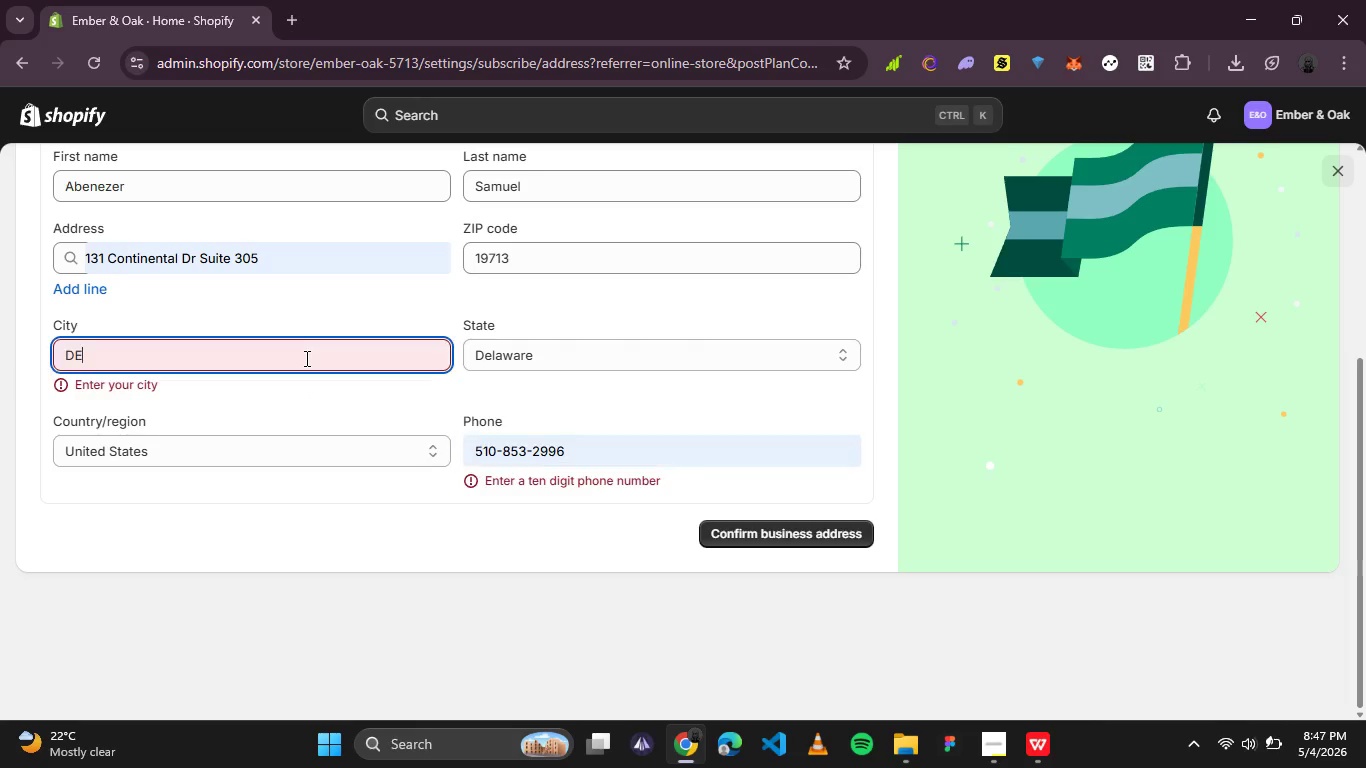 
double_click([305, 358])
 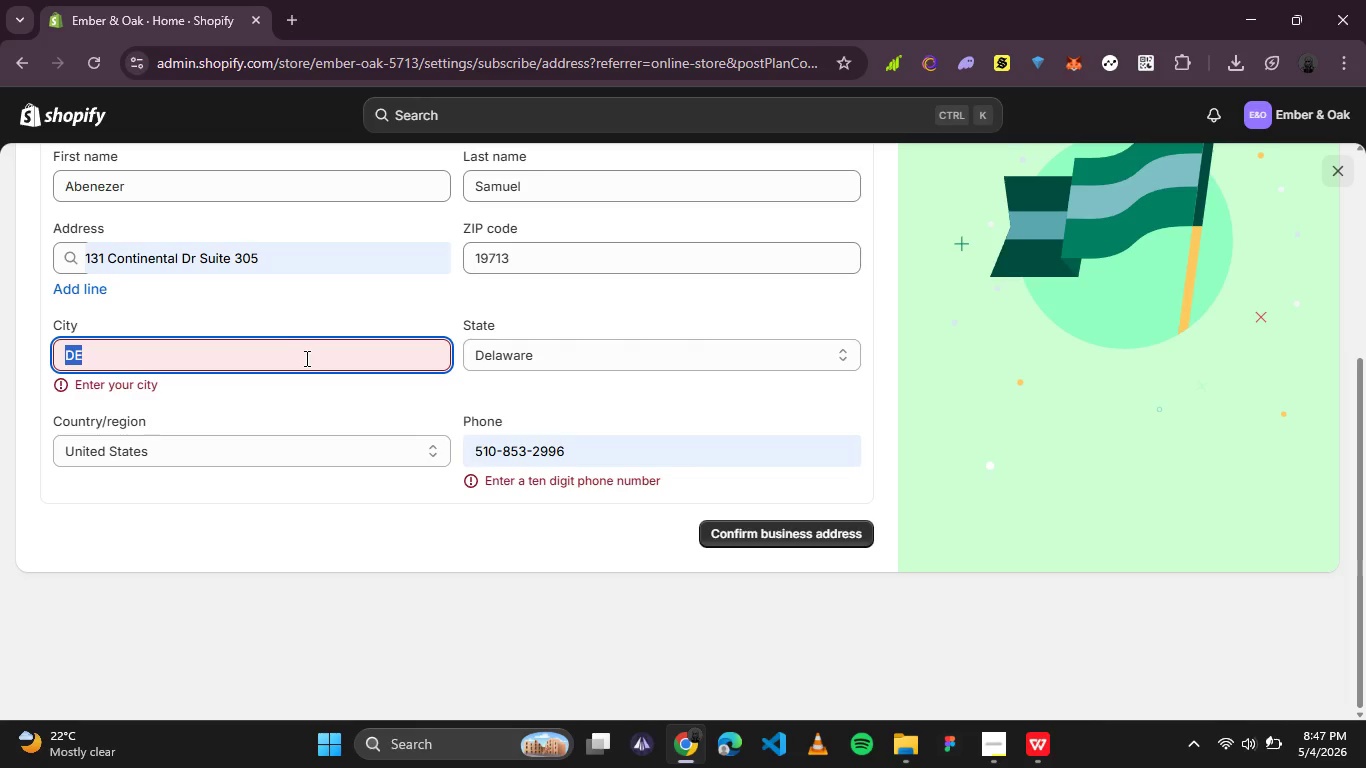 
triple_click([305, 358])
 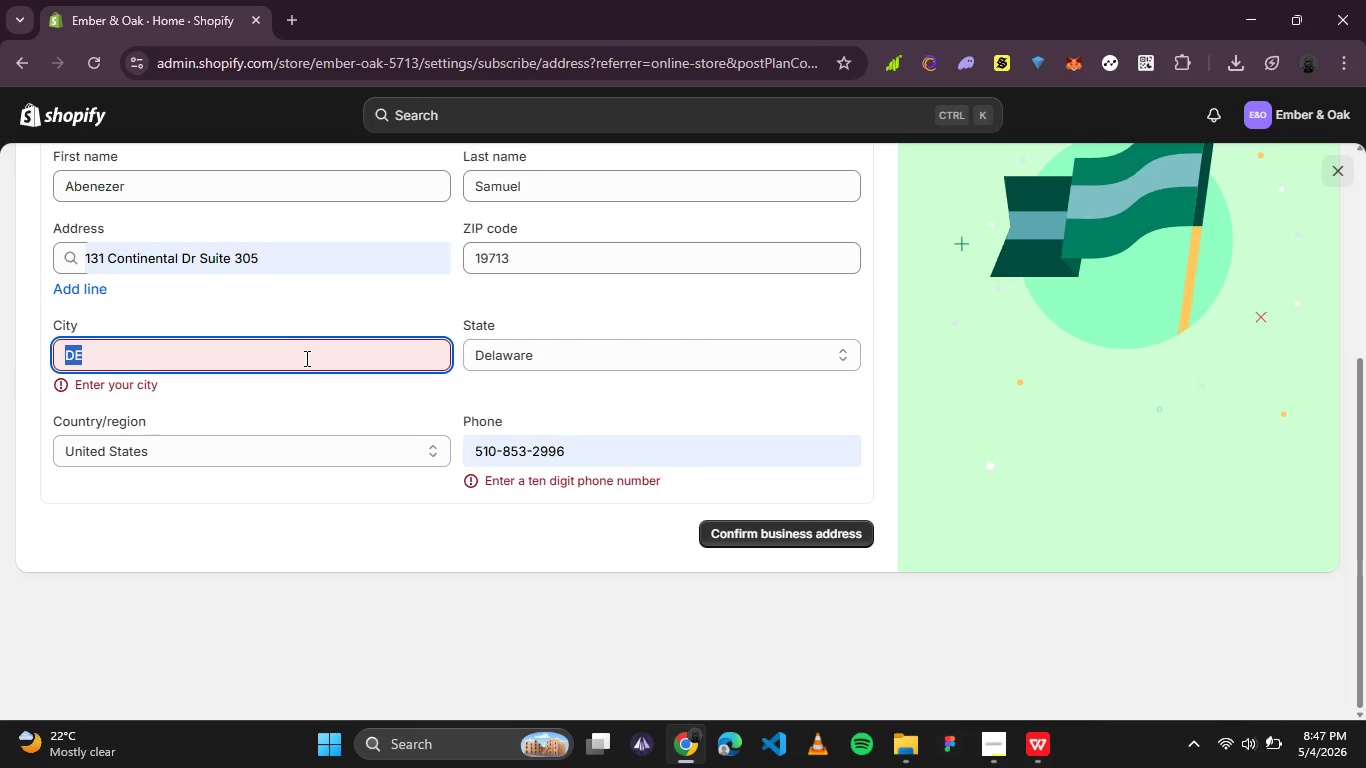 
wait(8.2)
 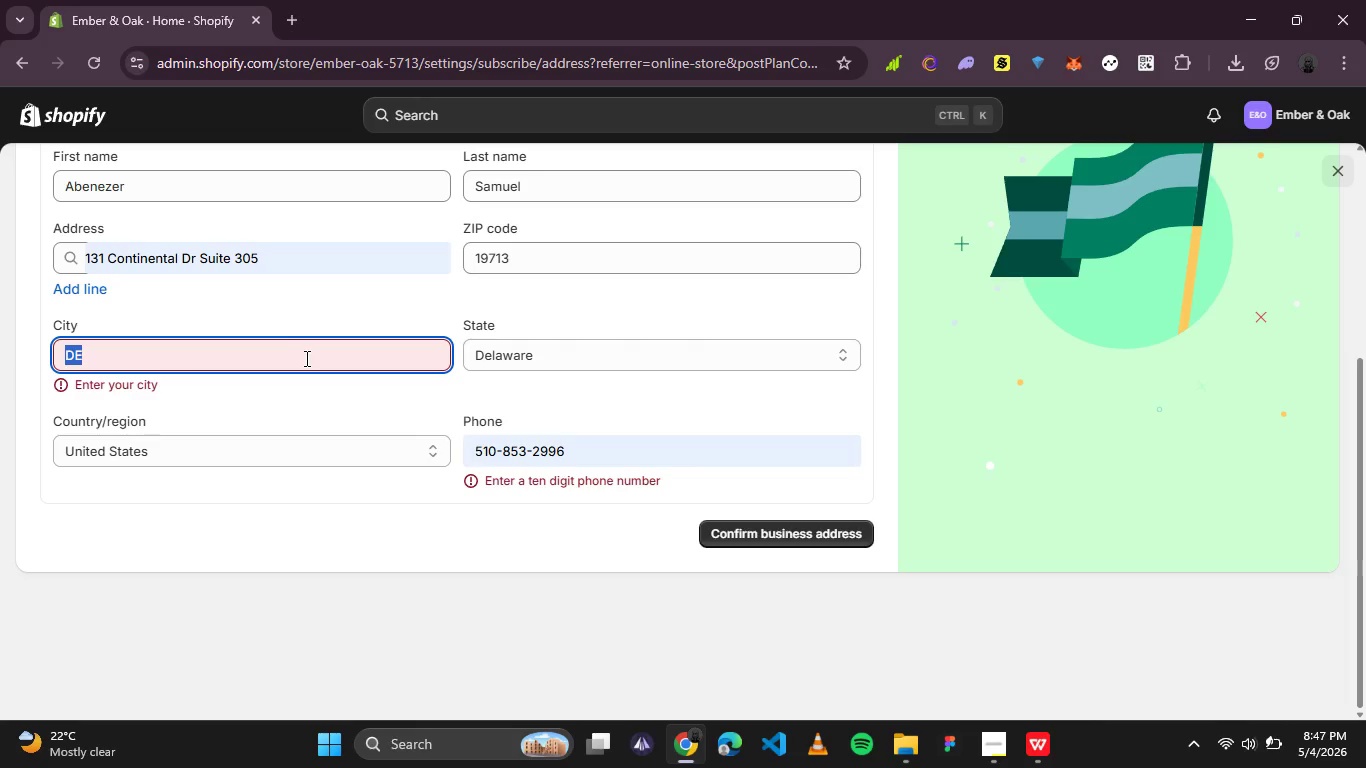 
type(Newark)
 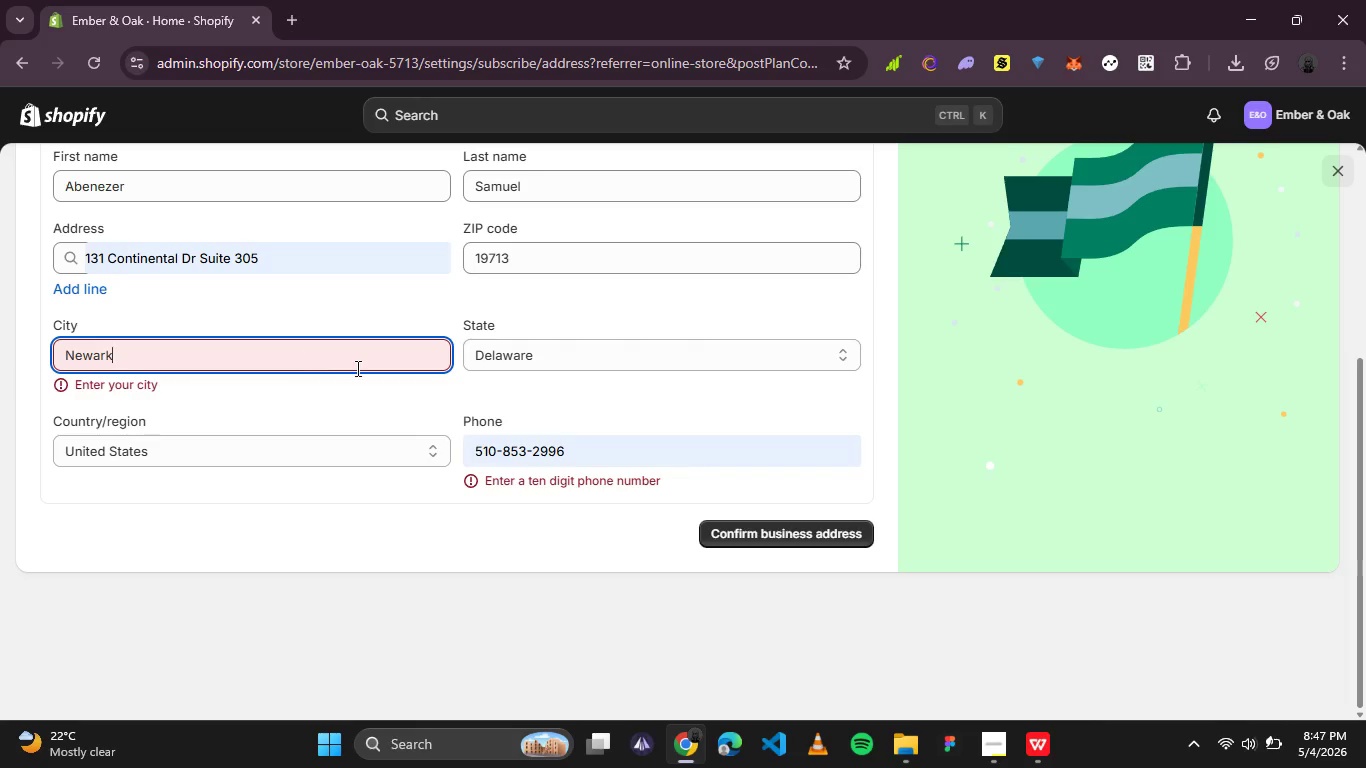 
left_click([548, 400])
 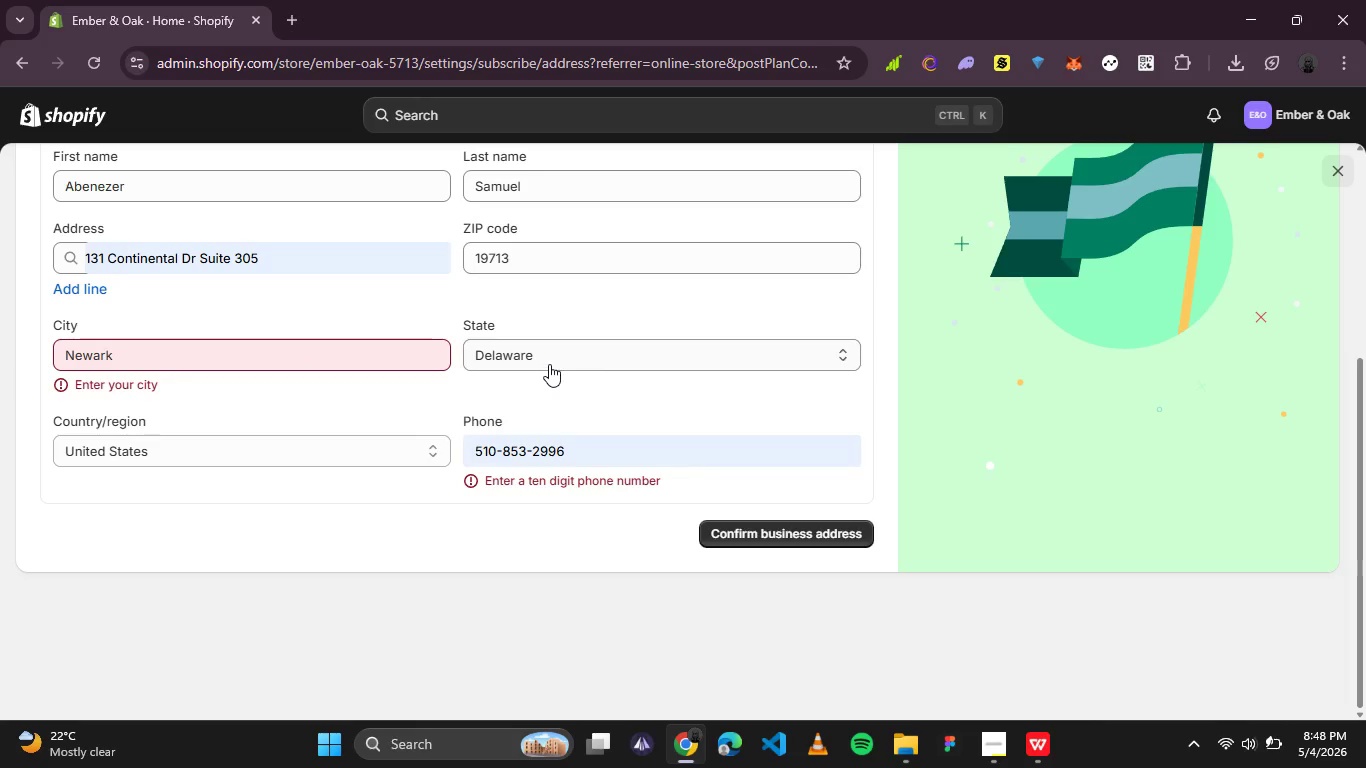 
left_click([487, 398])
 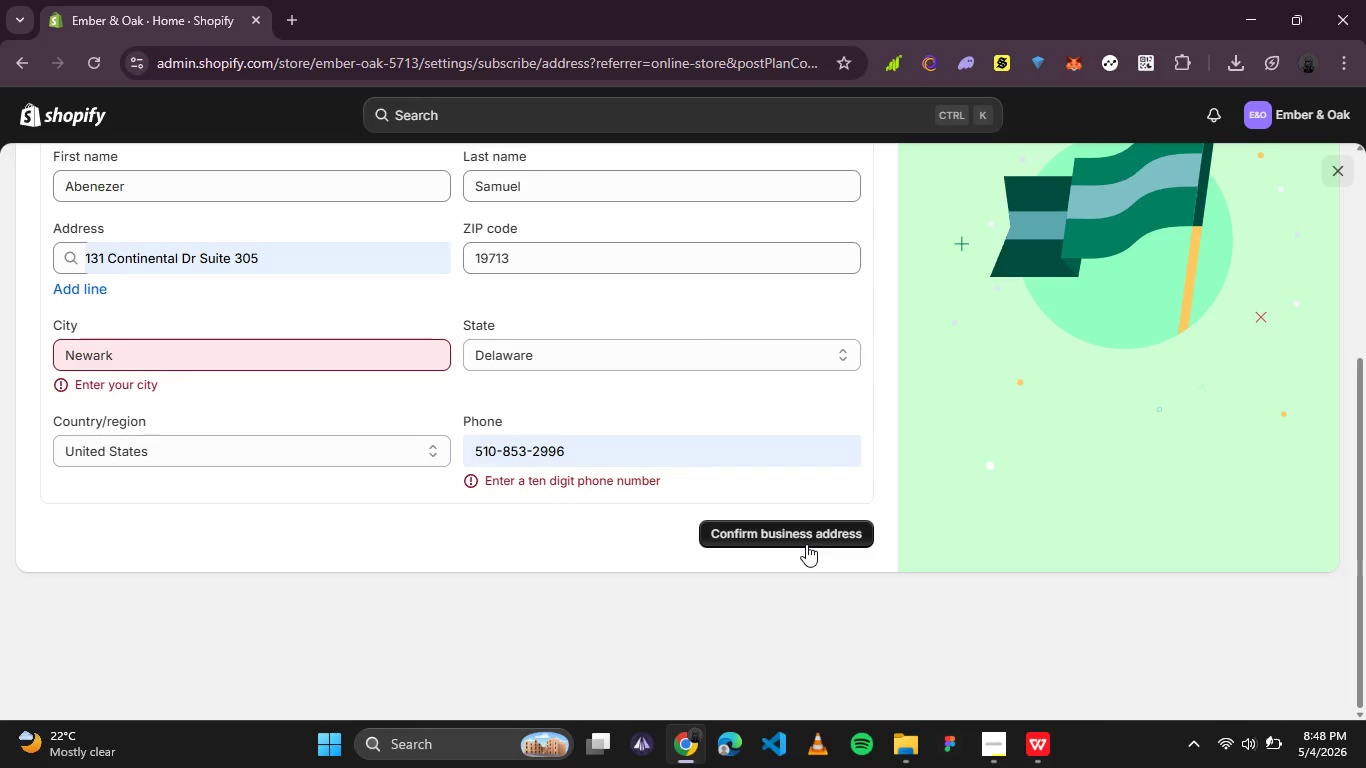 
left_click([806, 544])
 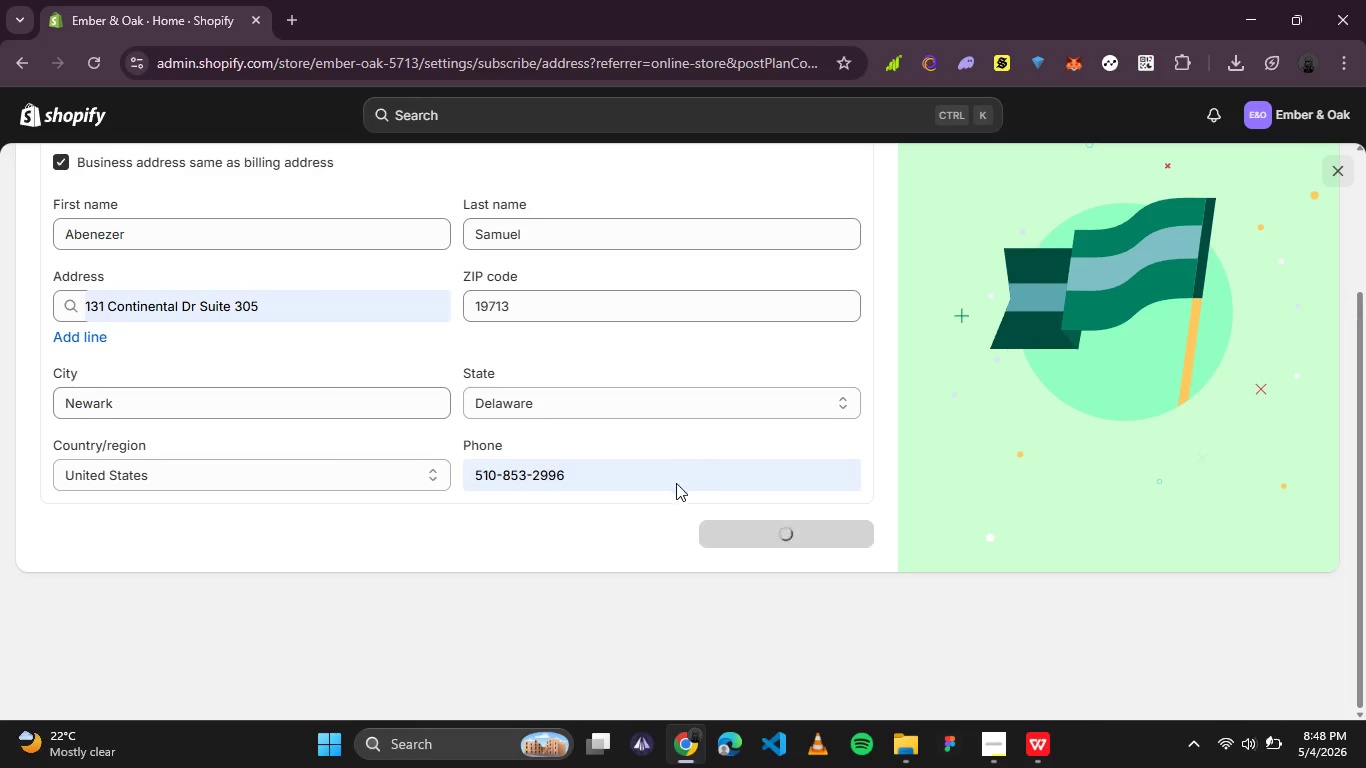 
scroll: coordinate [453, 439], scroll_direction: up, amount: 1.0
 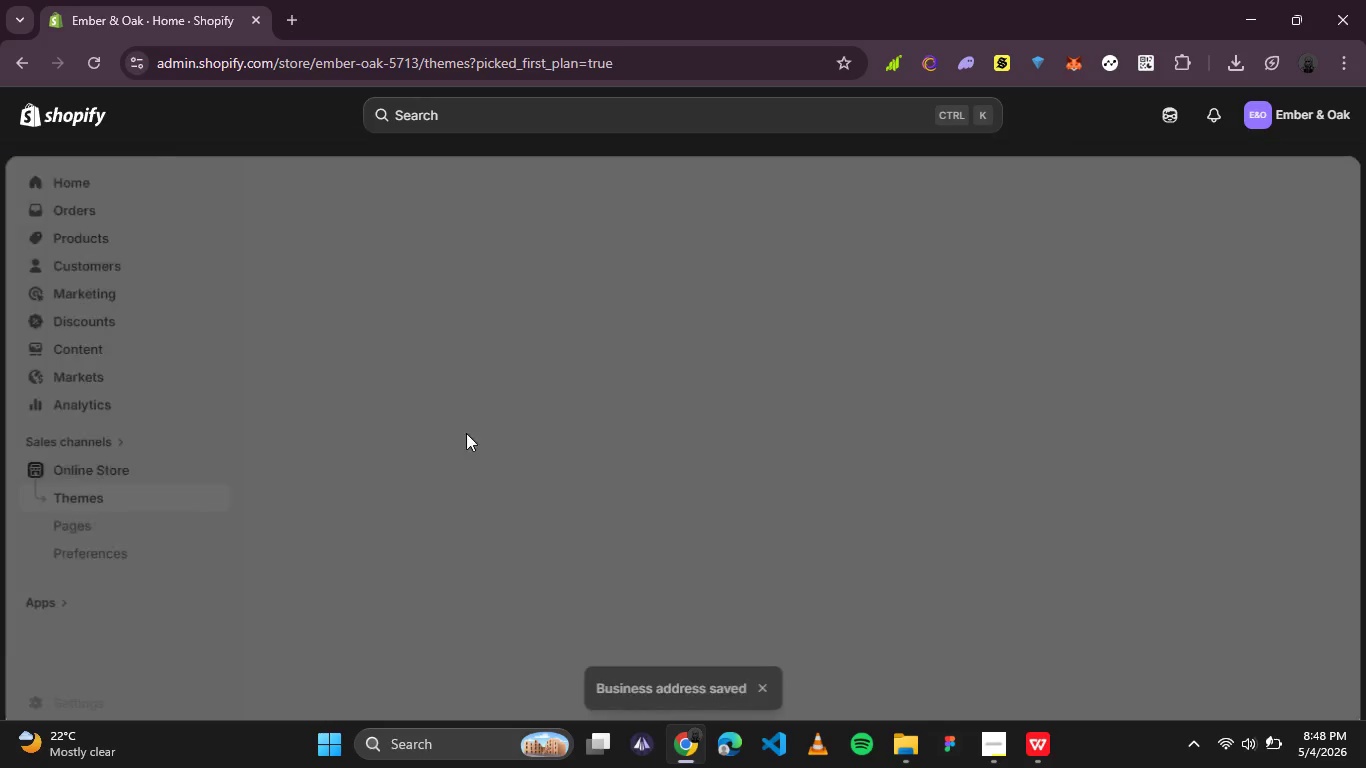 
mouse_move([497, 449])
 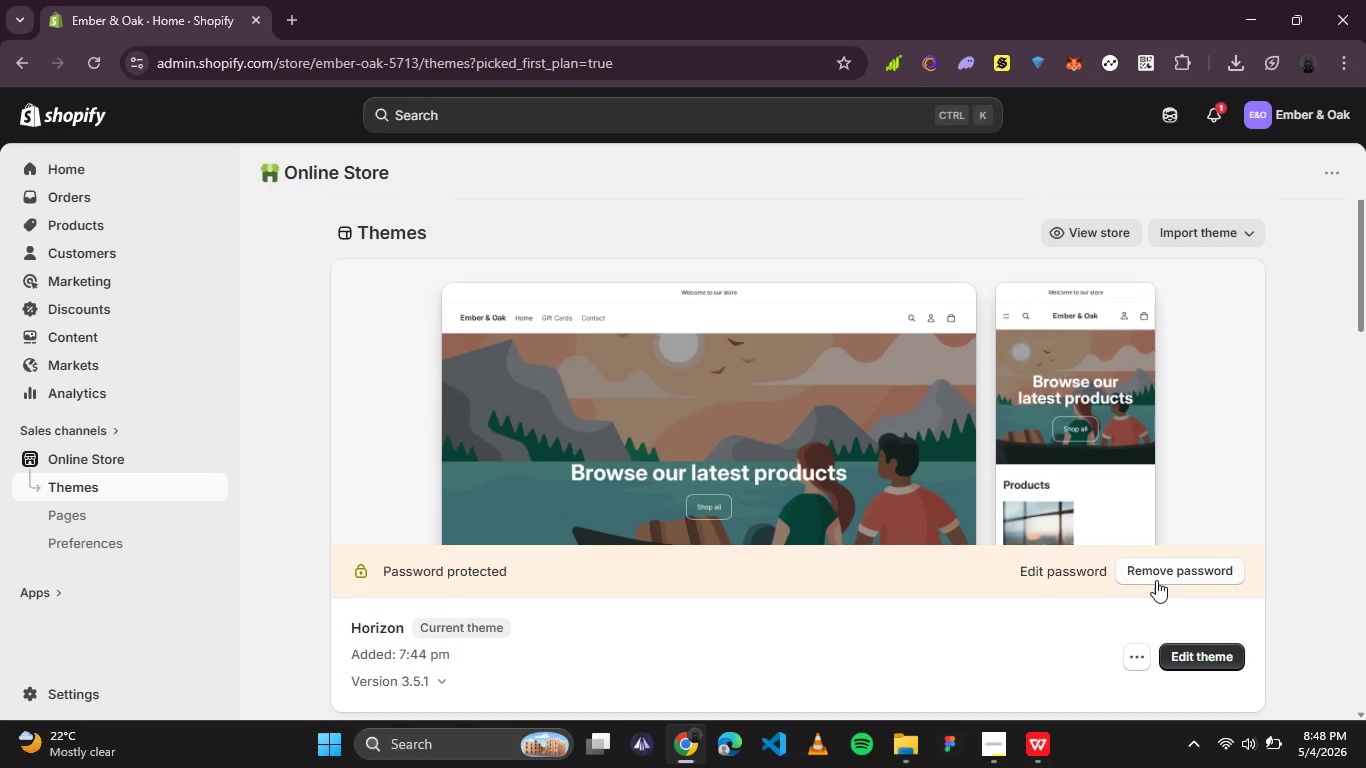 
left_click([1156, 580])
 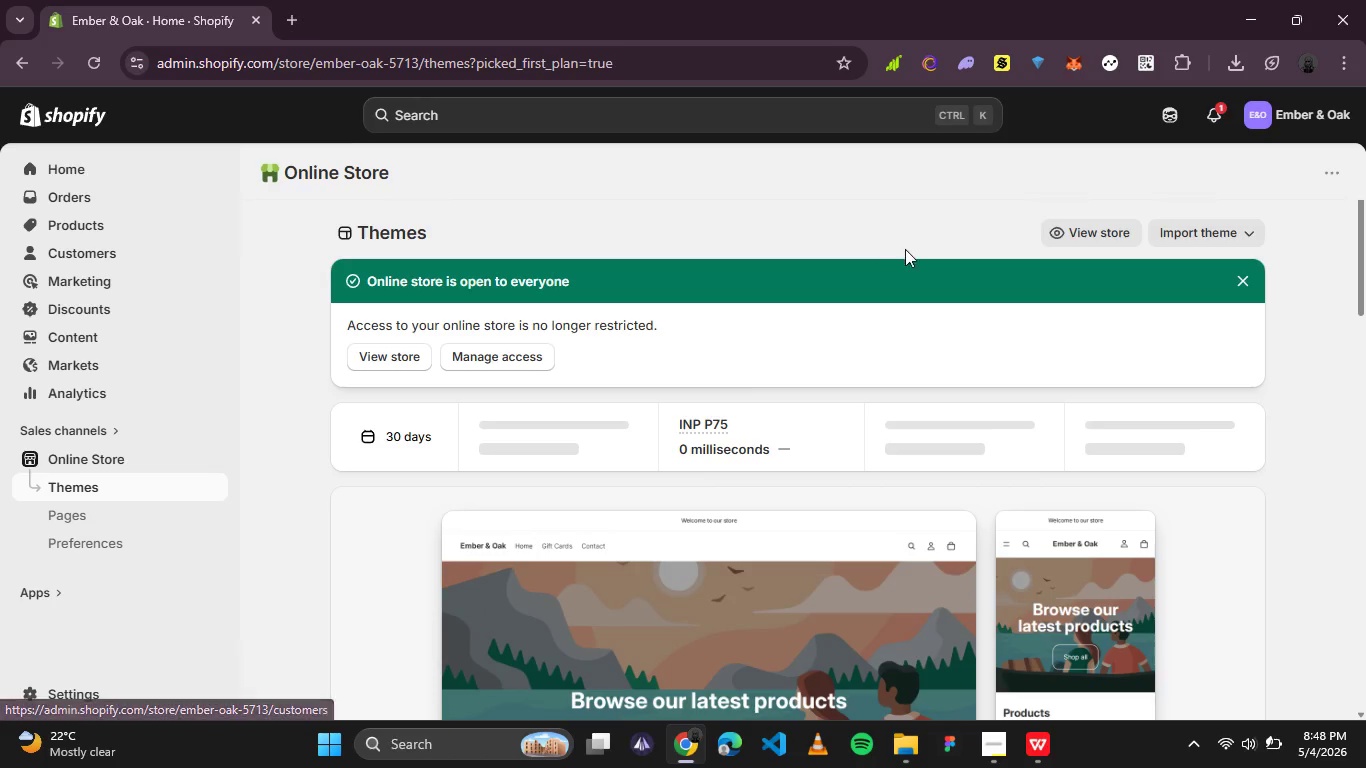 
wait(6.91)
 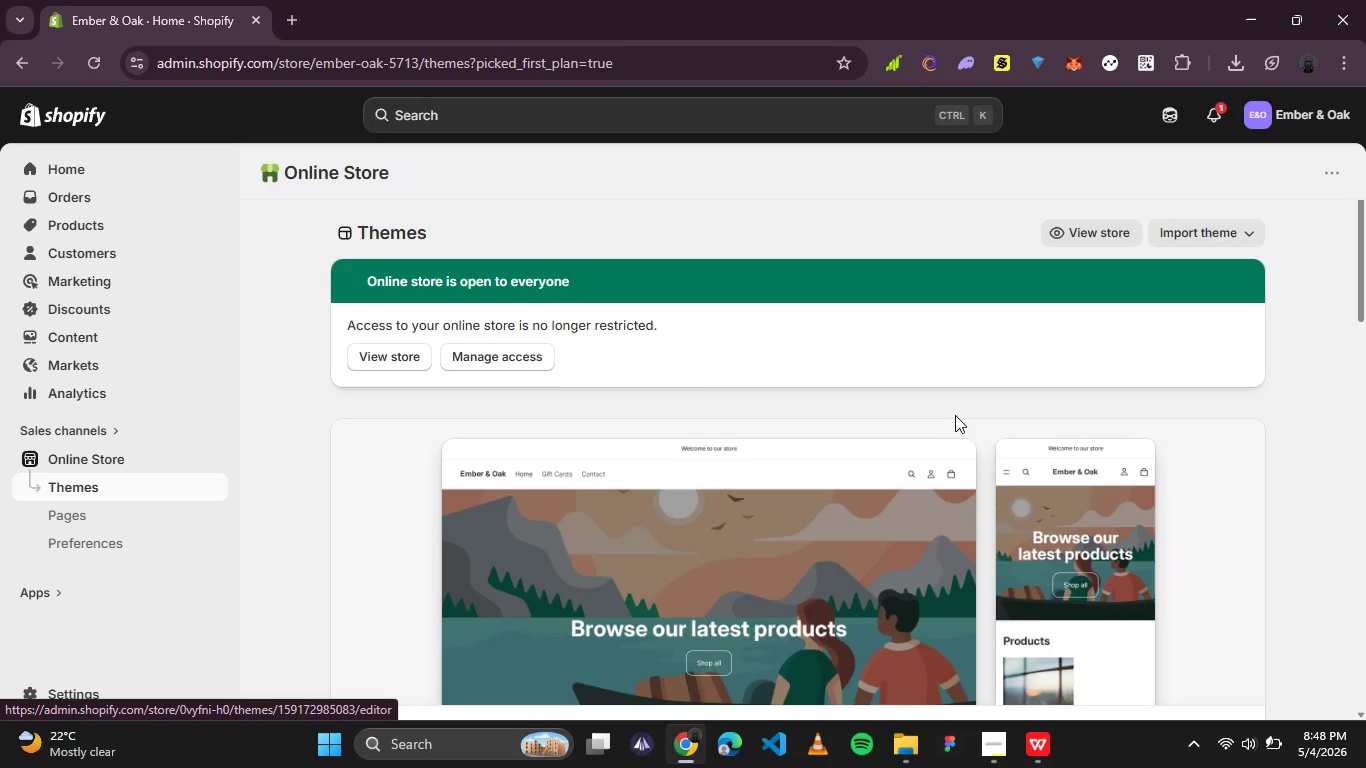 
left_click([1242, 278])
 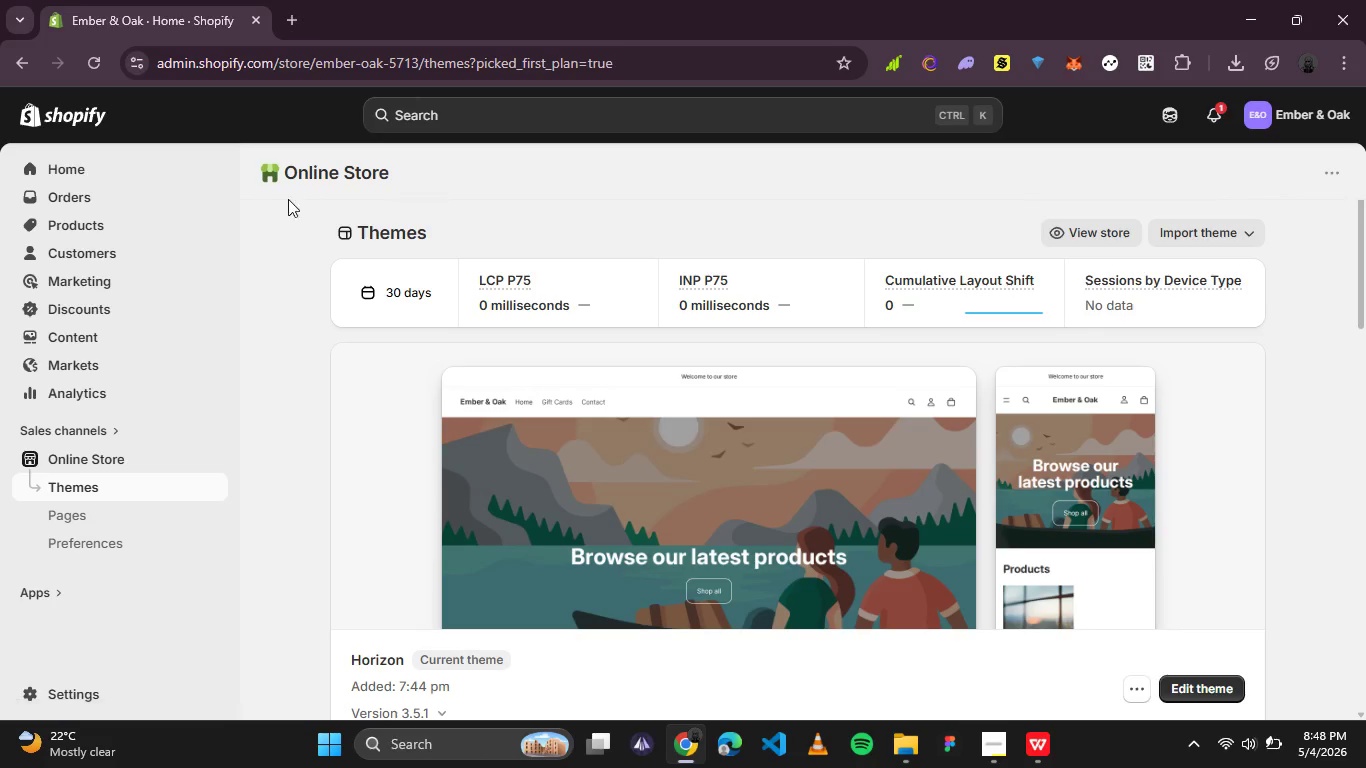 
scroll: coordinate [318, 303], scroll_direction: down, amount: 5.0
 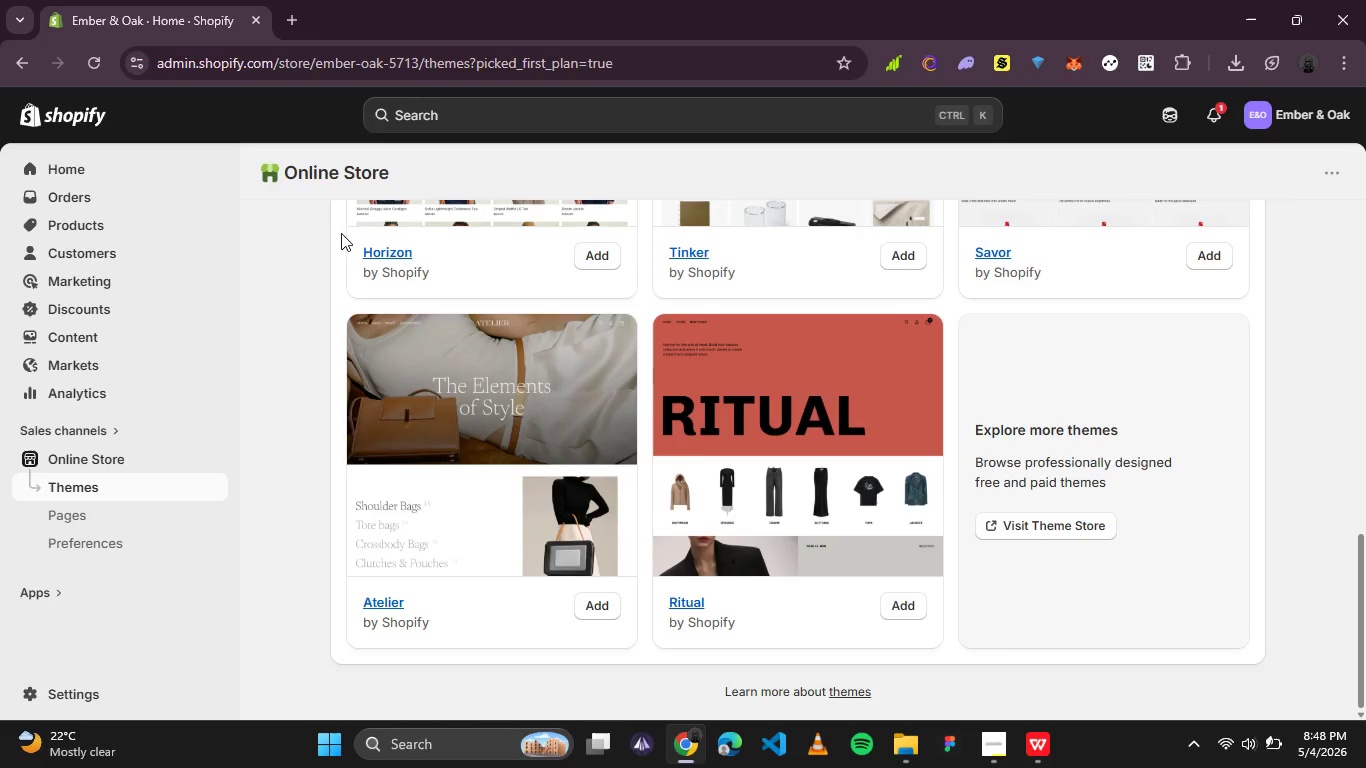 
scroll: coordinate [345, 232], scroll_direction: up, amount: 3.0
 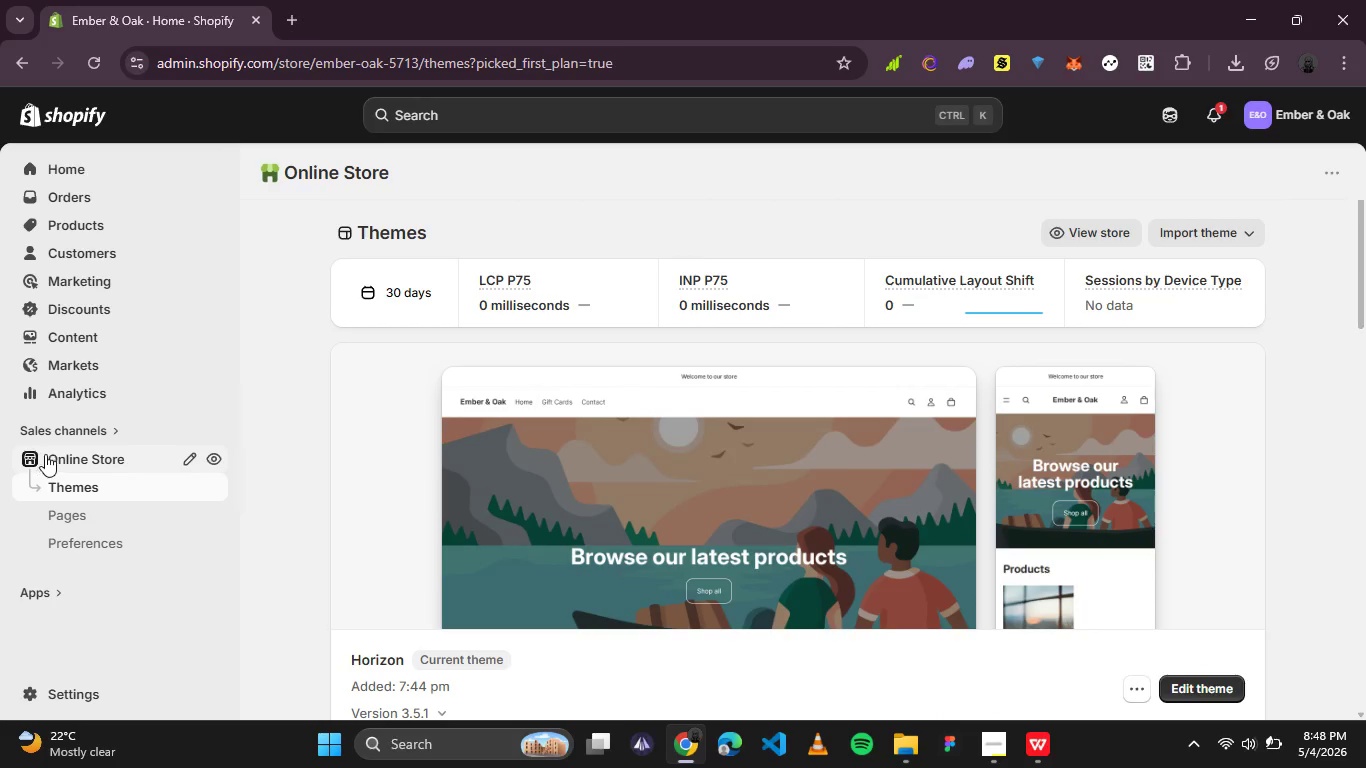 
left_click([54, 452])
 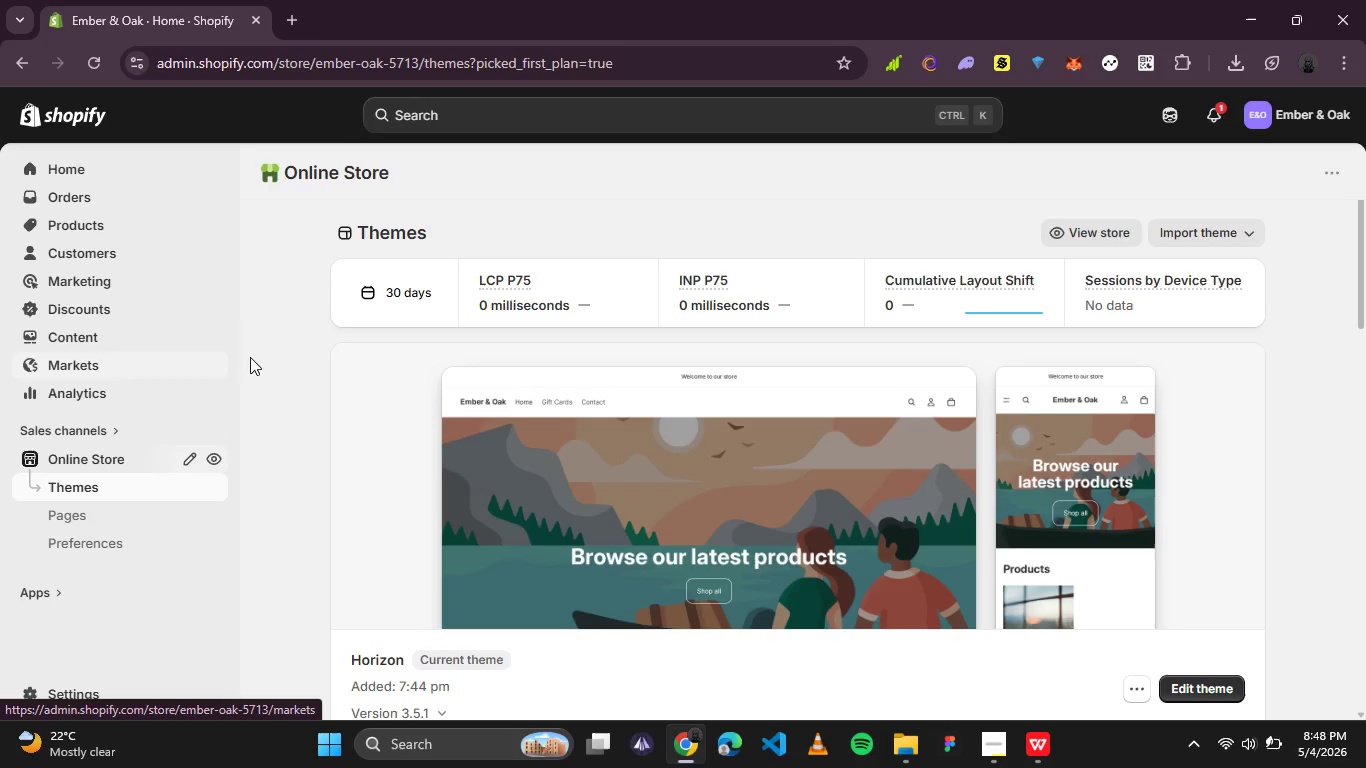 
wait(7.53)
 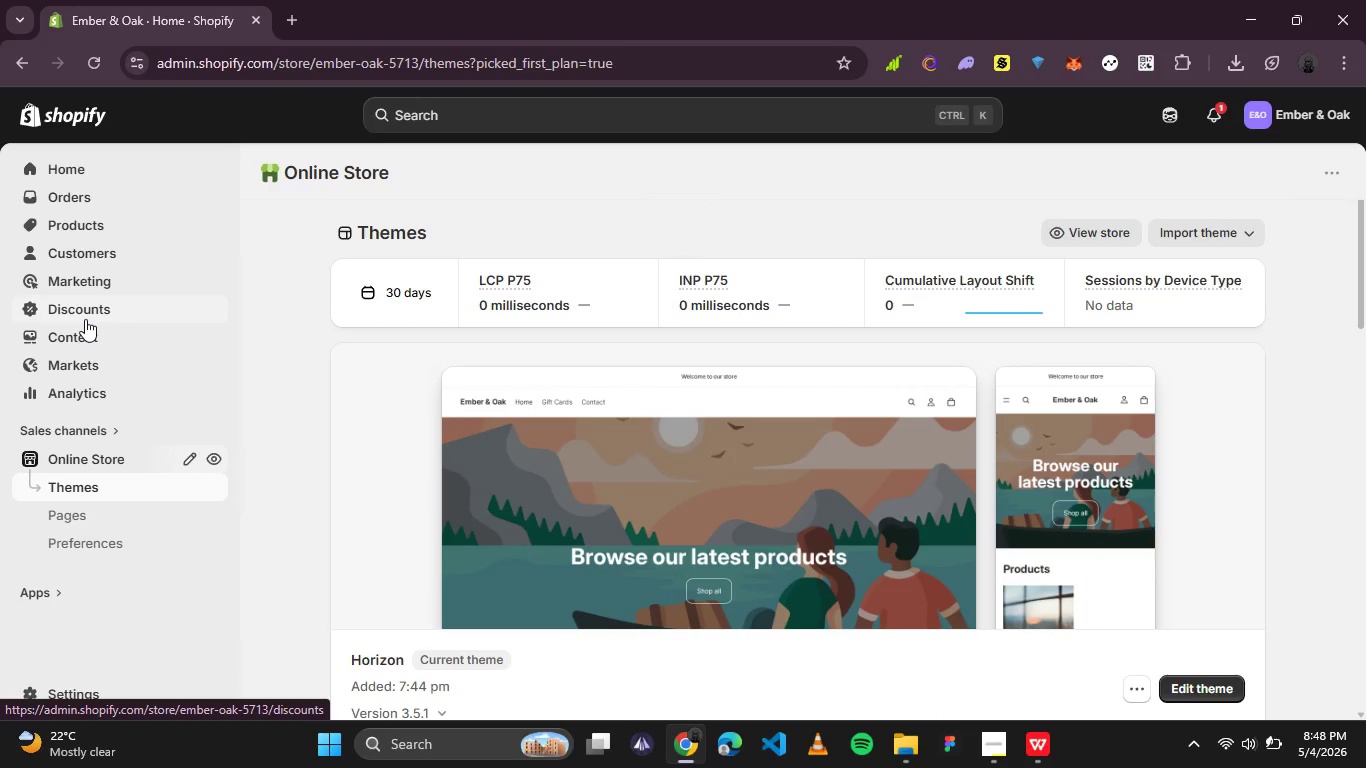 
left_click([110, 458])
 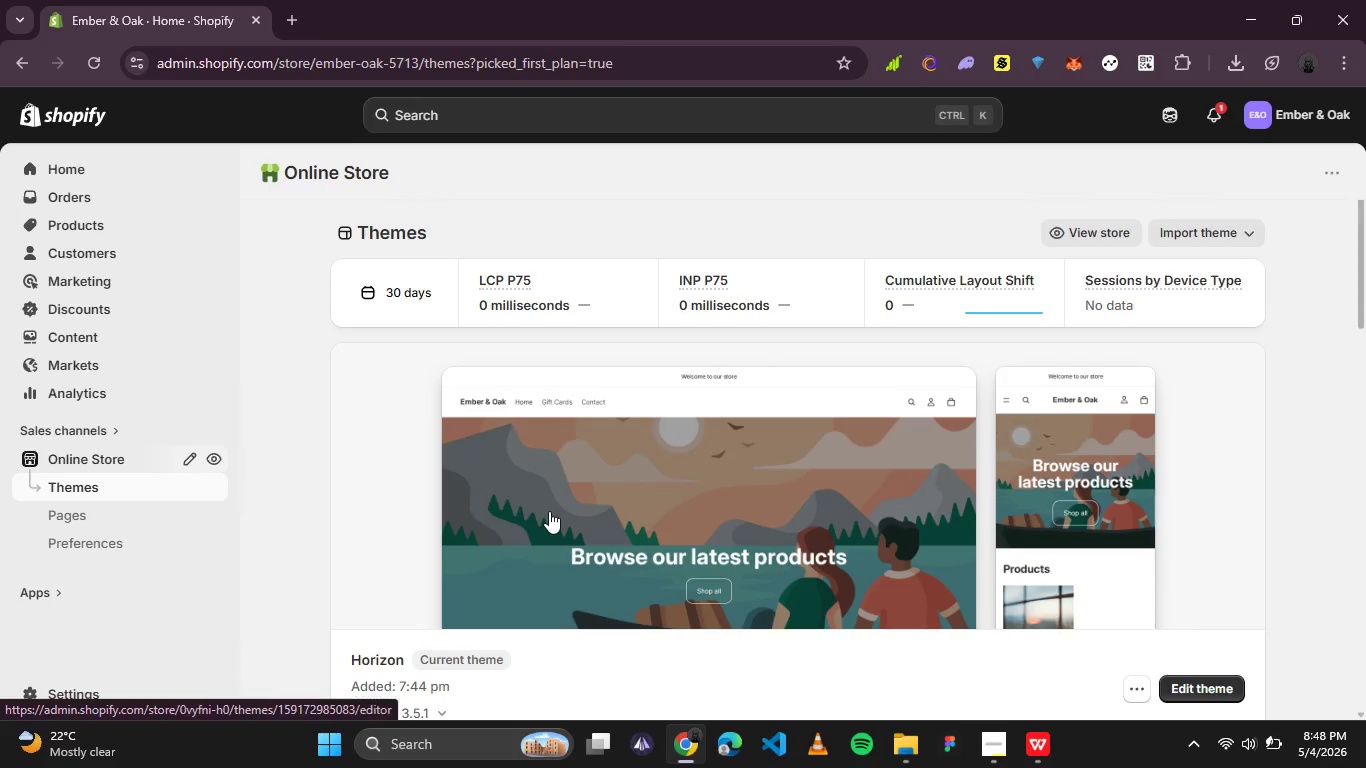 
scroll: coordinate [550, 515], scroll_direction: down, amount: 2.0
 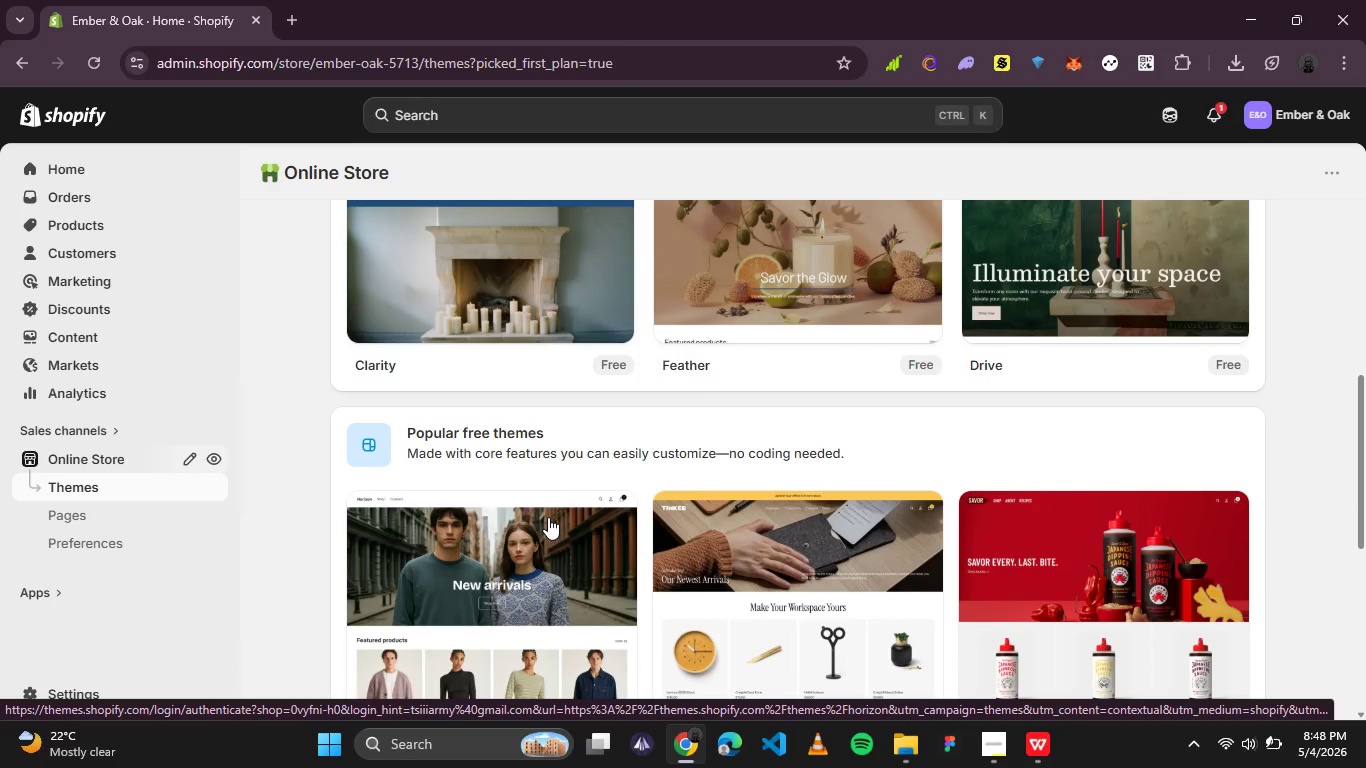 
scroll: coordinate [548, 517], scroll_direction: up, amount: 4.0
 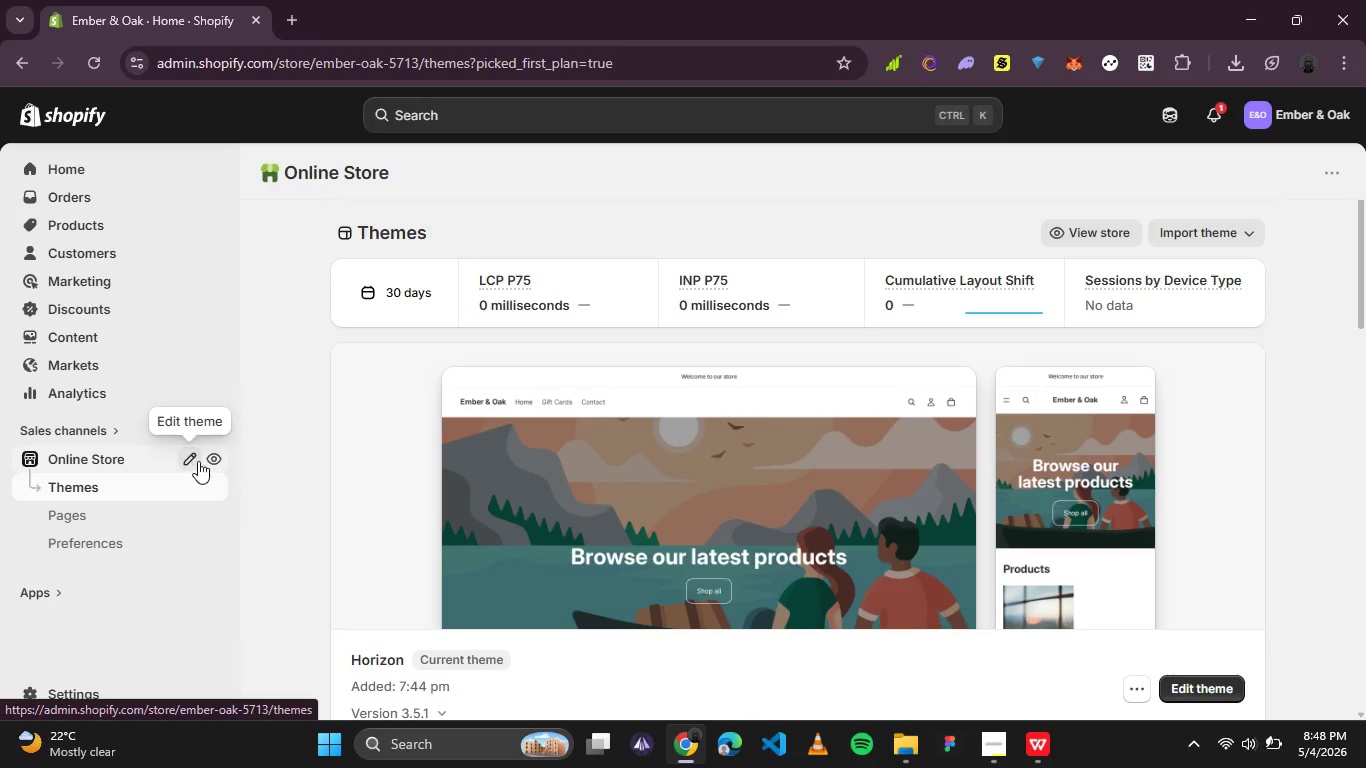 
left_click([207, 460])
 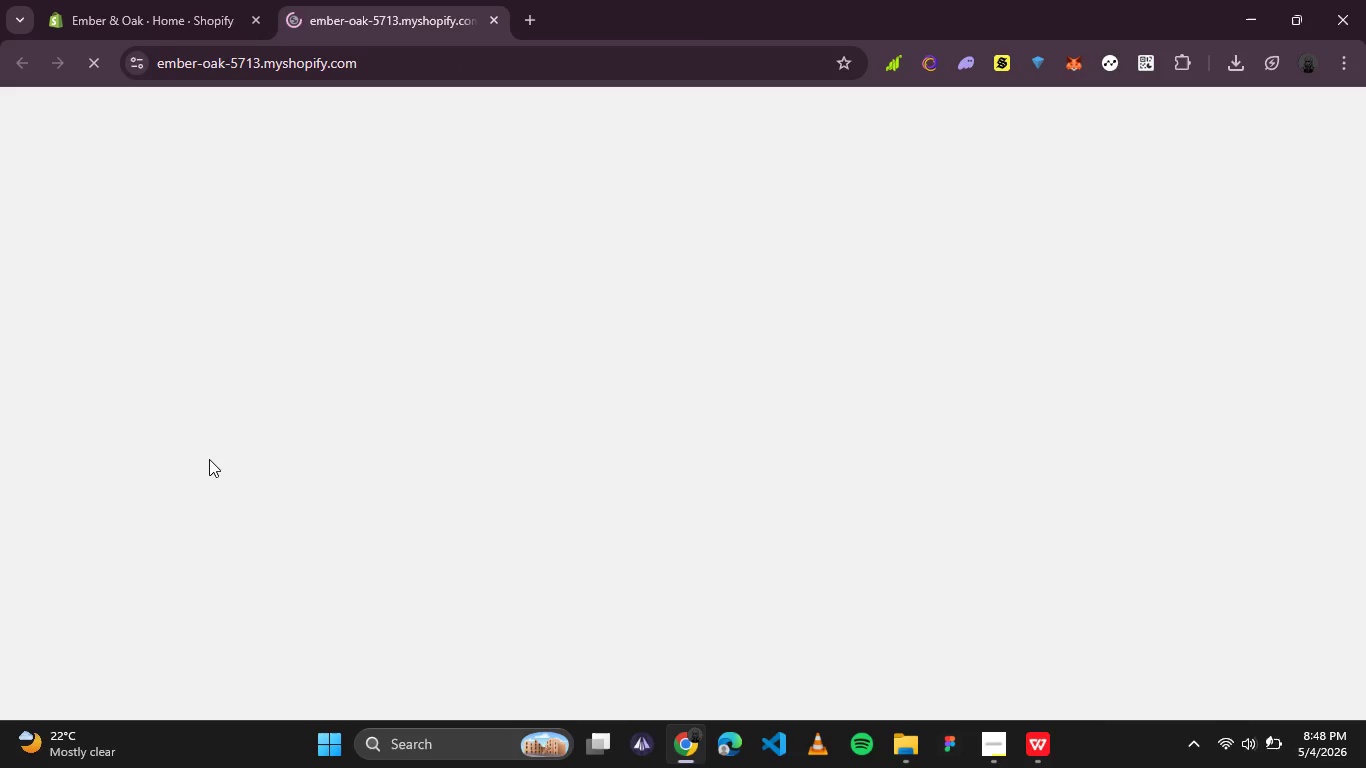 
wait(7.31)
 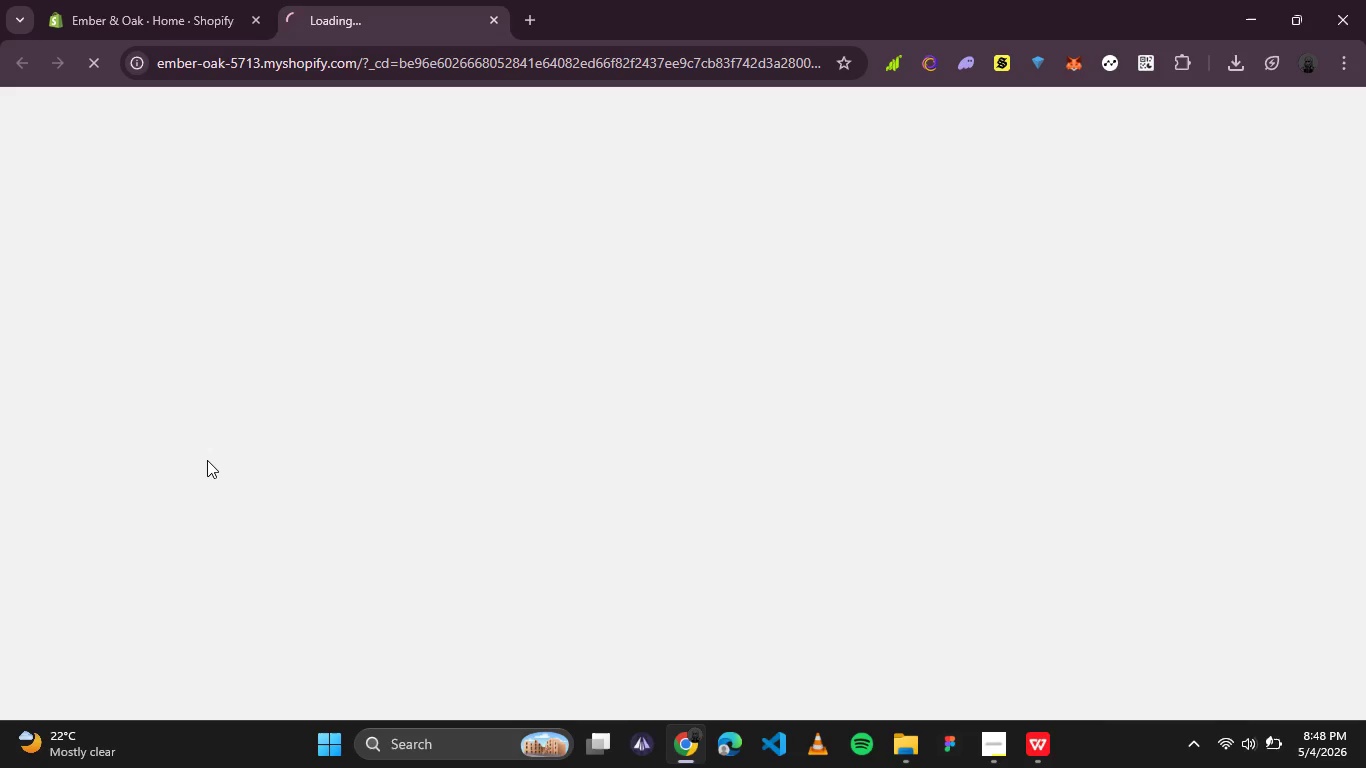 
scroll: coordinate [272, 459], scroll_direction: down, amount: 1.0
 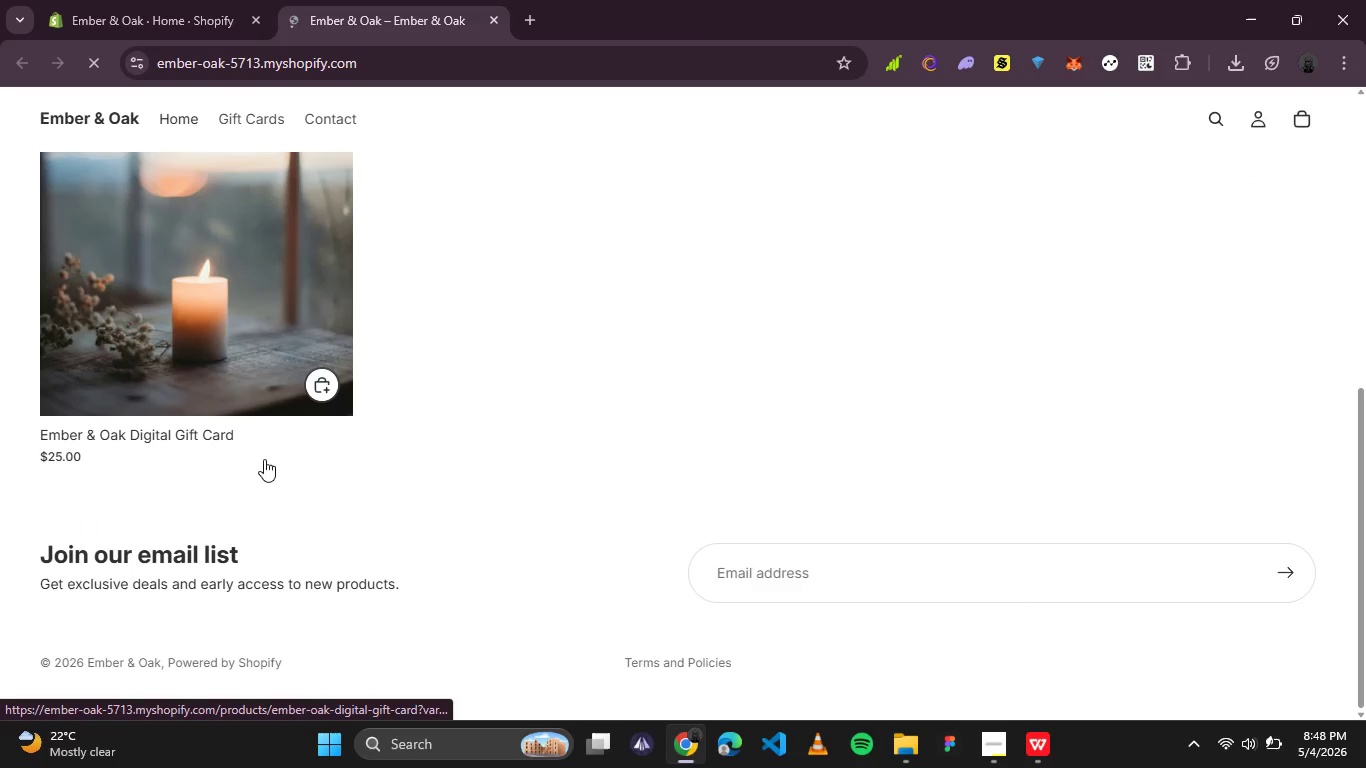 
left_click([186, 436])
 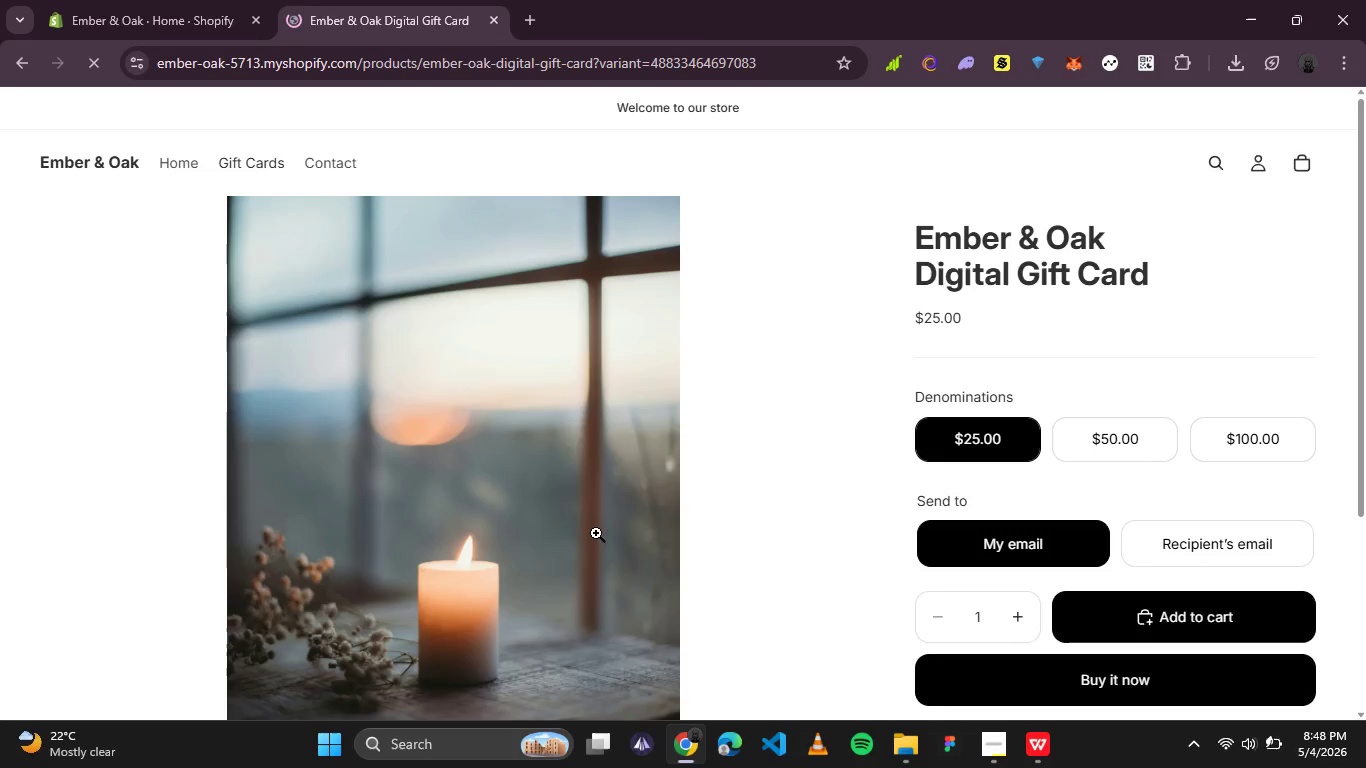 
scroll: coordinate [409, 492], scroll_direction: down, amount: 2.0
 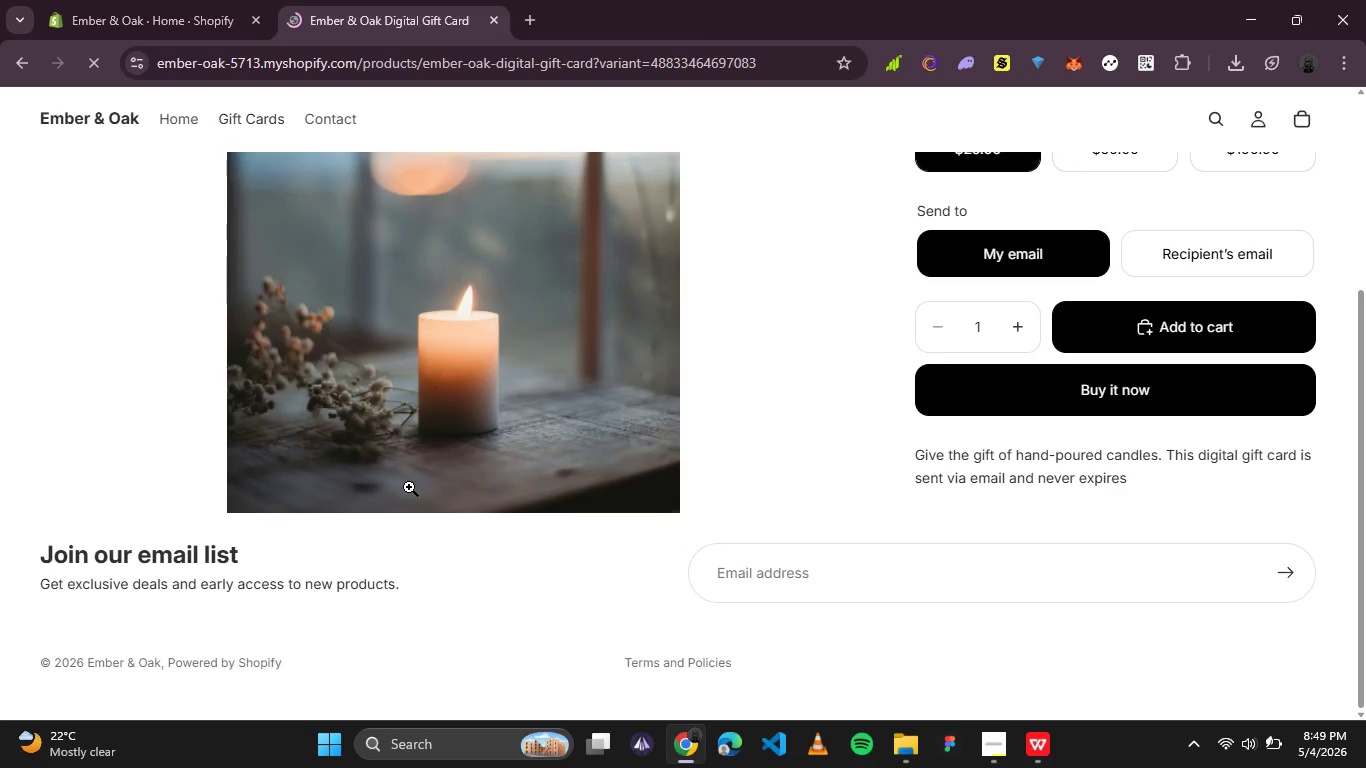 
scroll: coordinate [409, 487], scroll_direction: up, amount: 4.0
 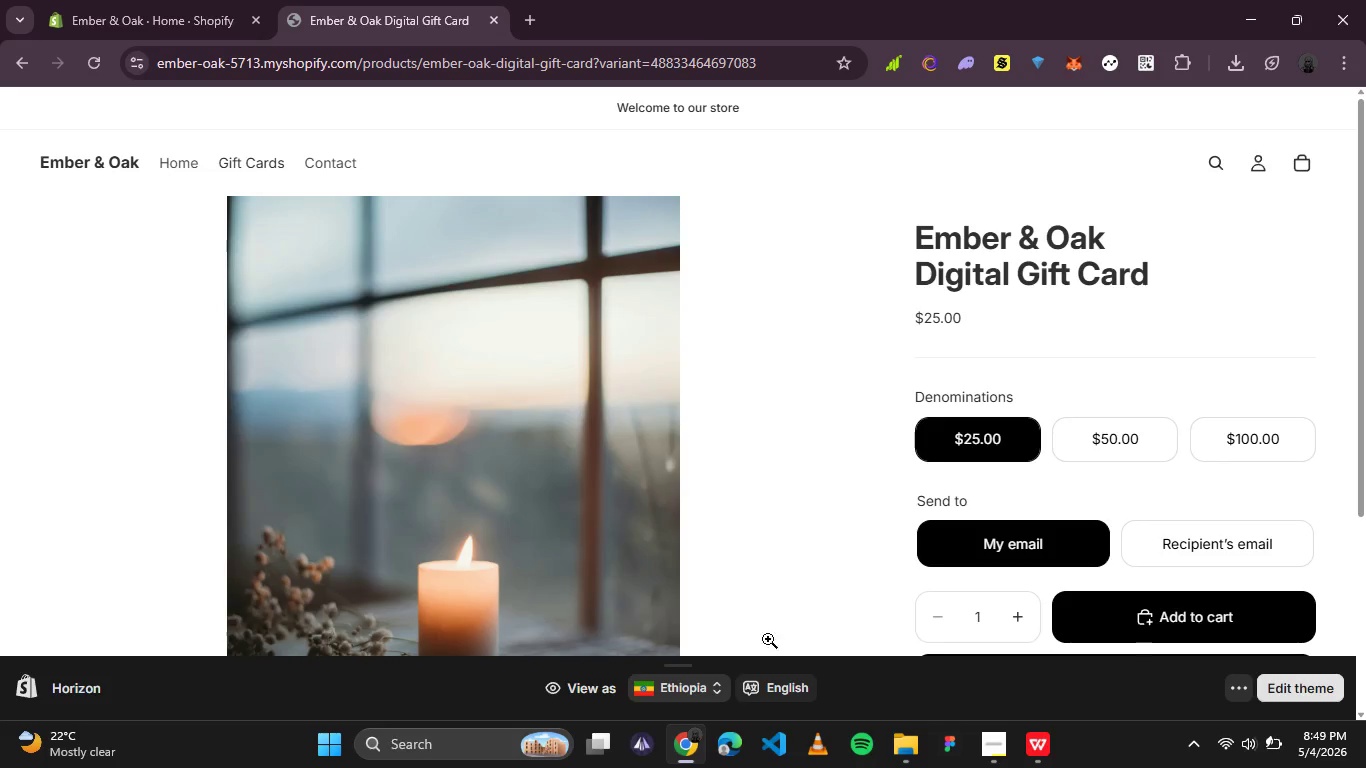 
left_click([983, 745])